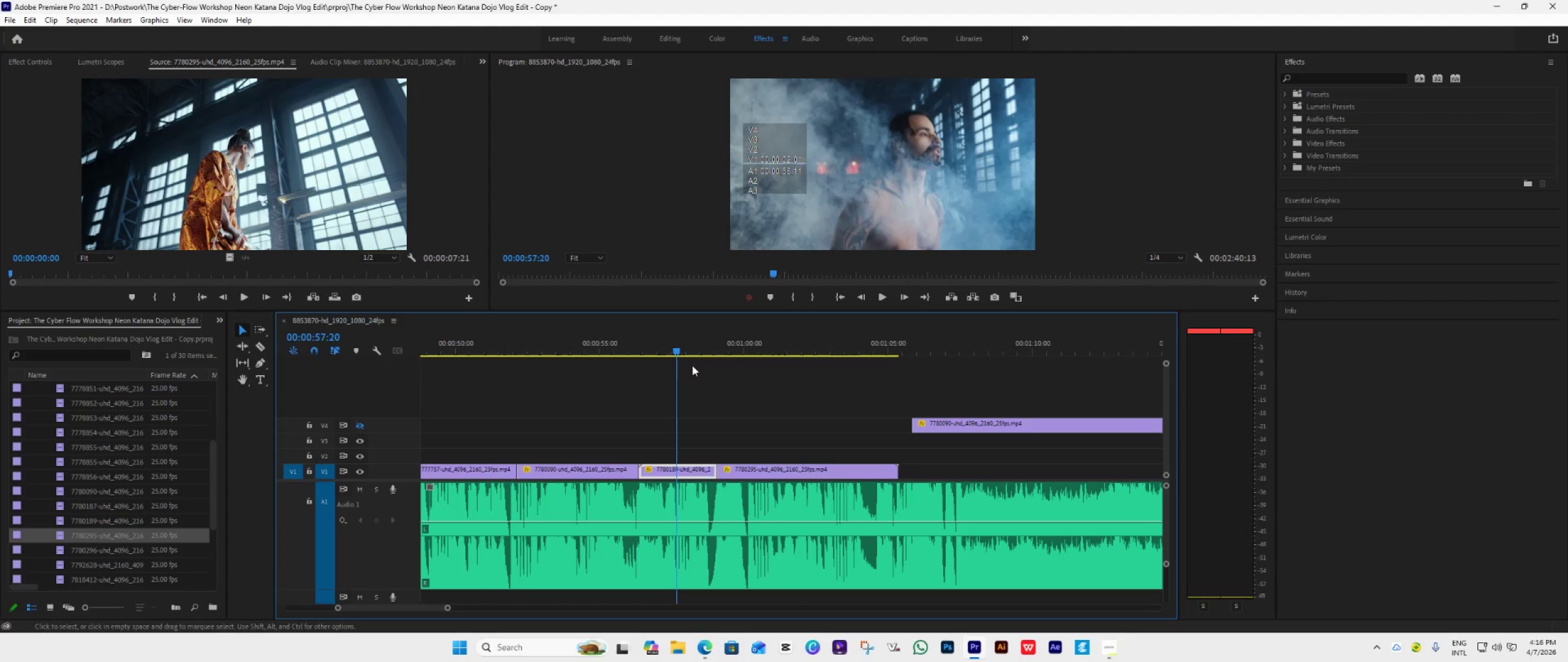 
key(Space)
 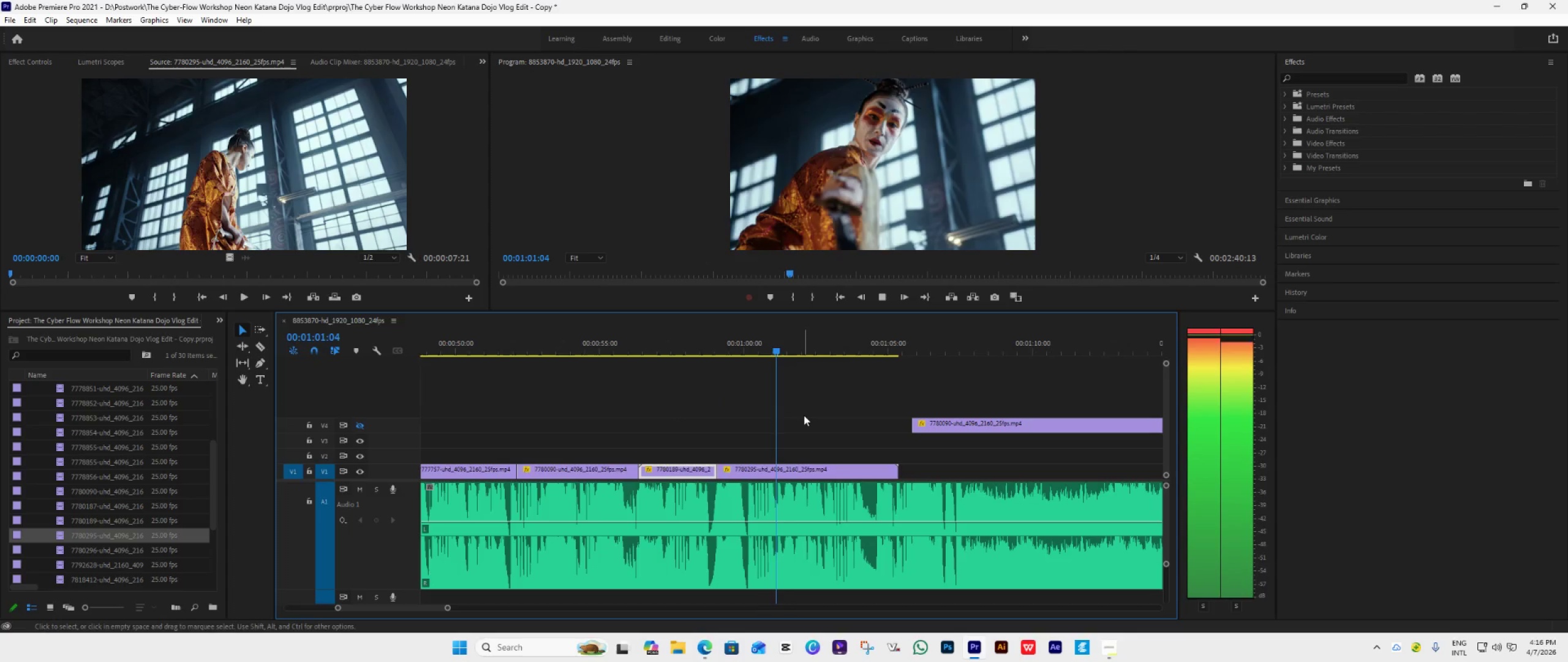 
wait(5.03)
 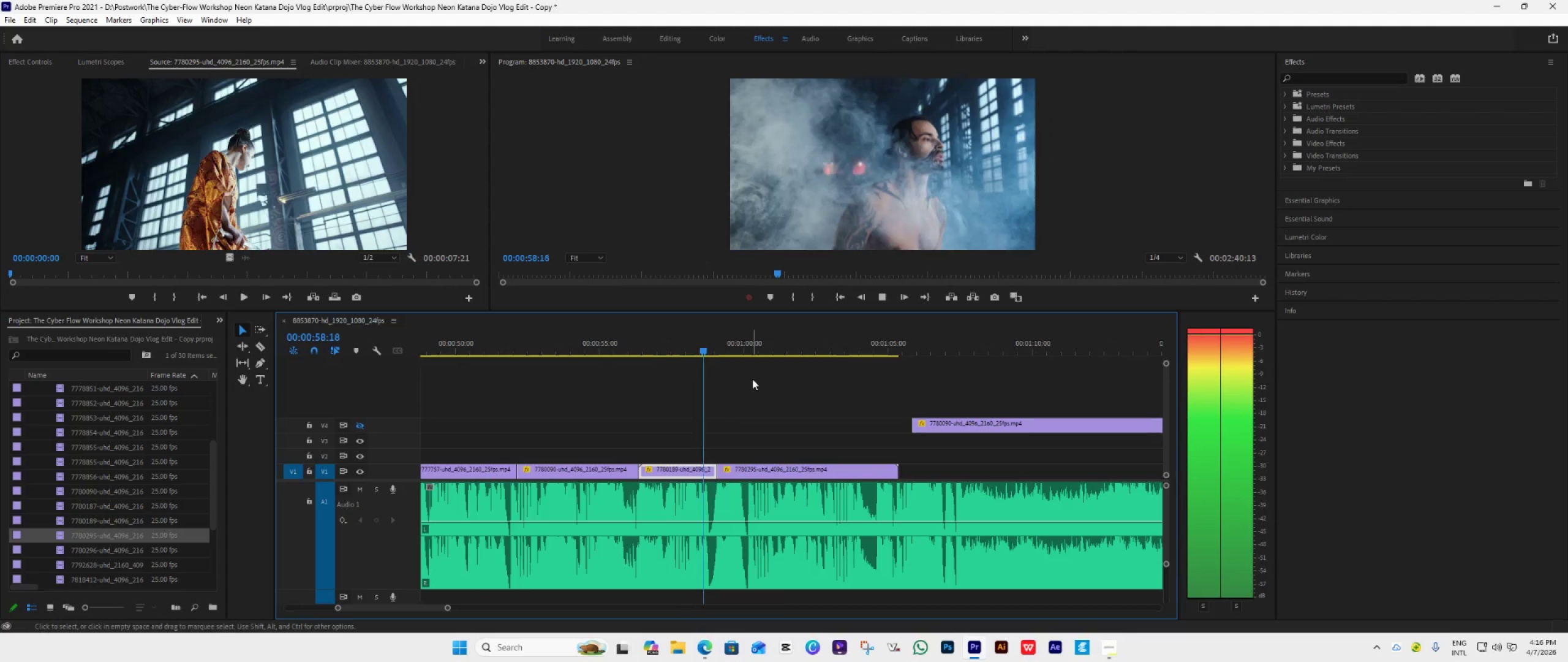 
key(Space)
 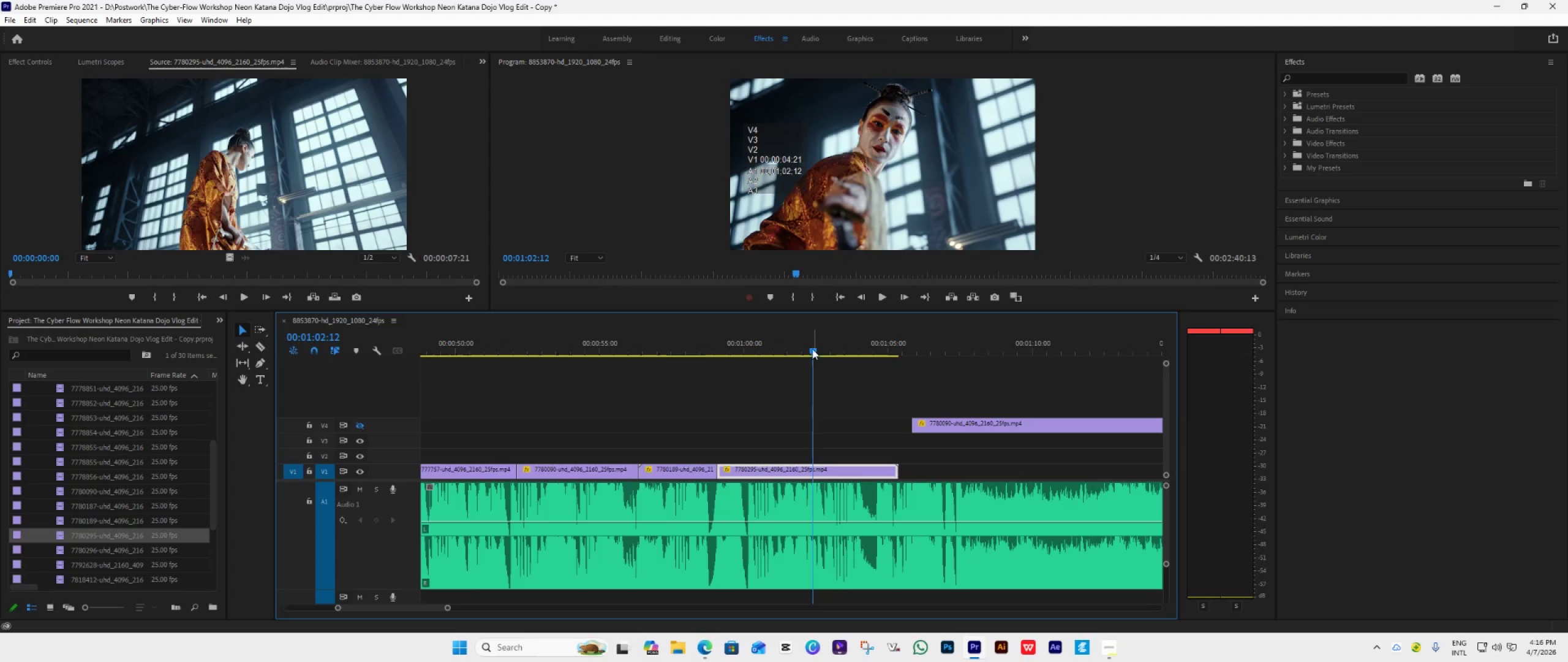 
left_click_drag(start_coordinate=[812, 349], to_coordinate=[794, 371])
 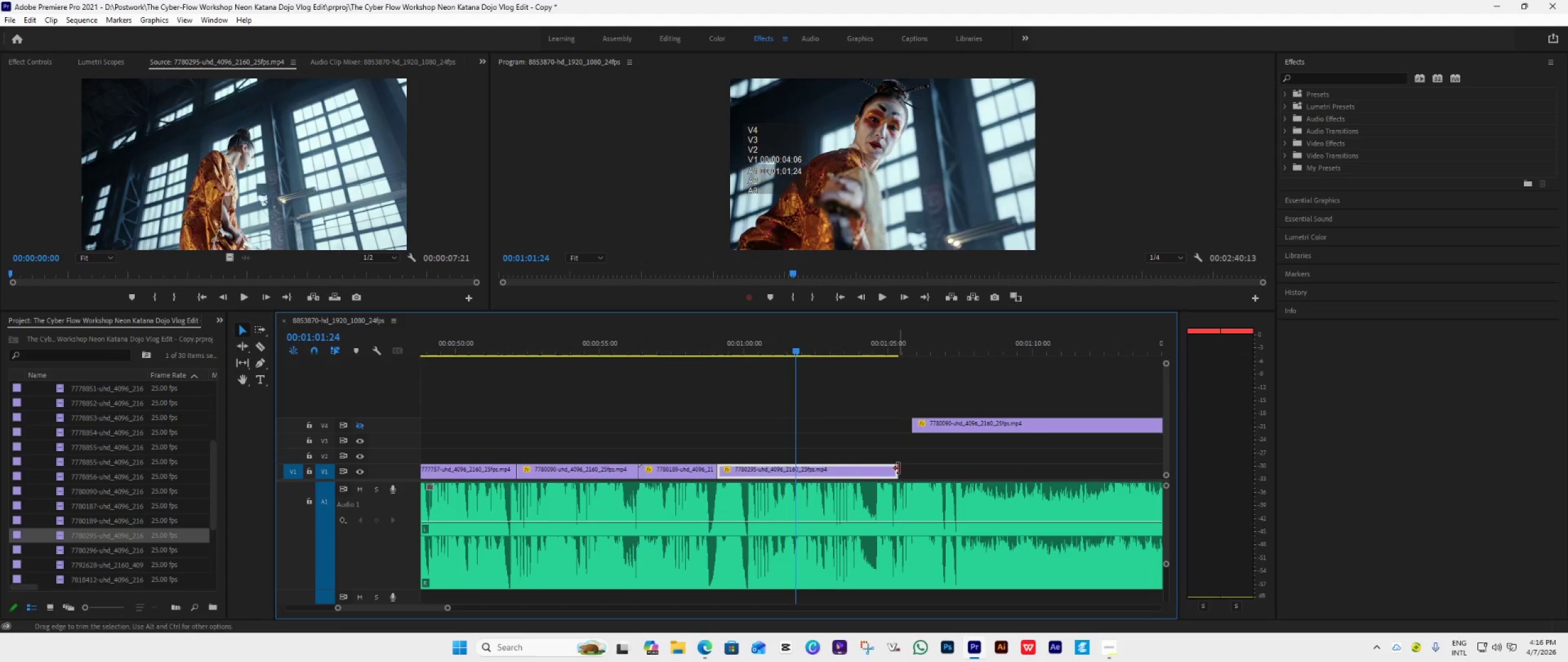 
left_click_drag(start_coordinate=[898, 470], to_coordinate=[794, 493])
 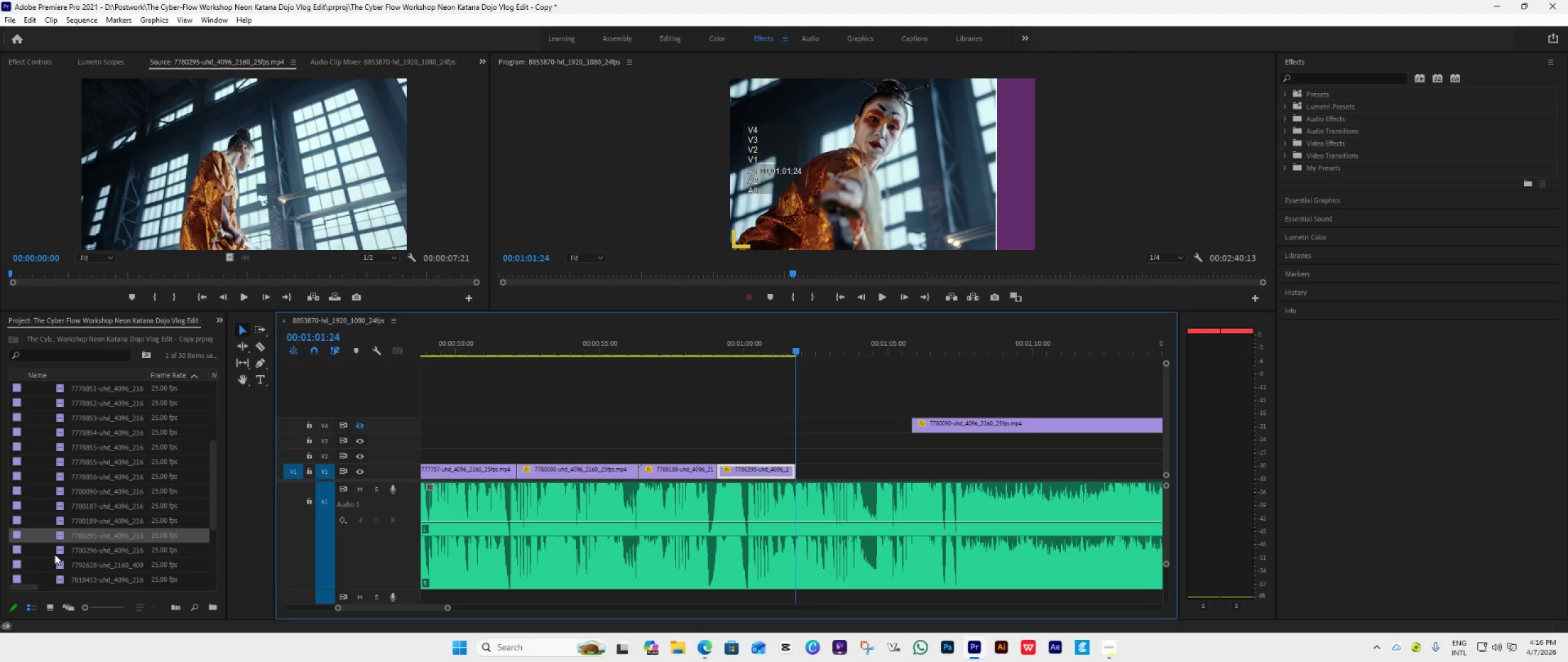 
double_click([58, 553])
 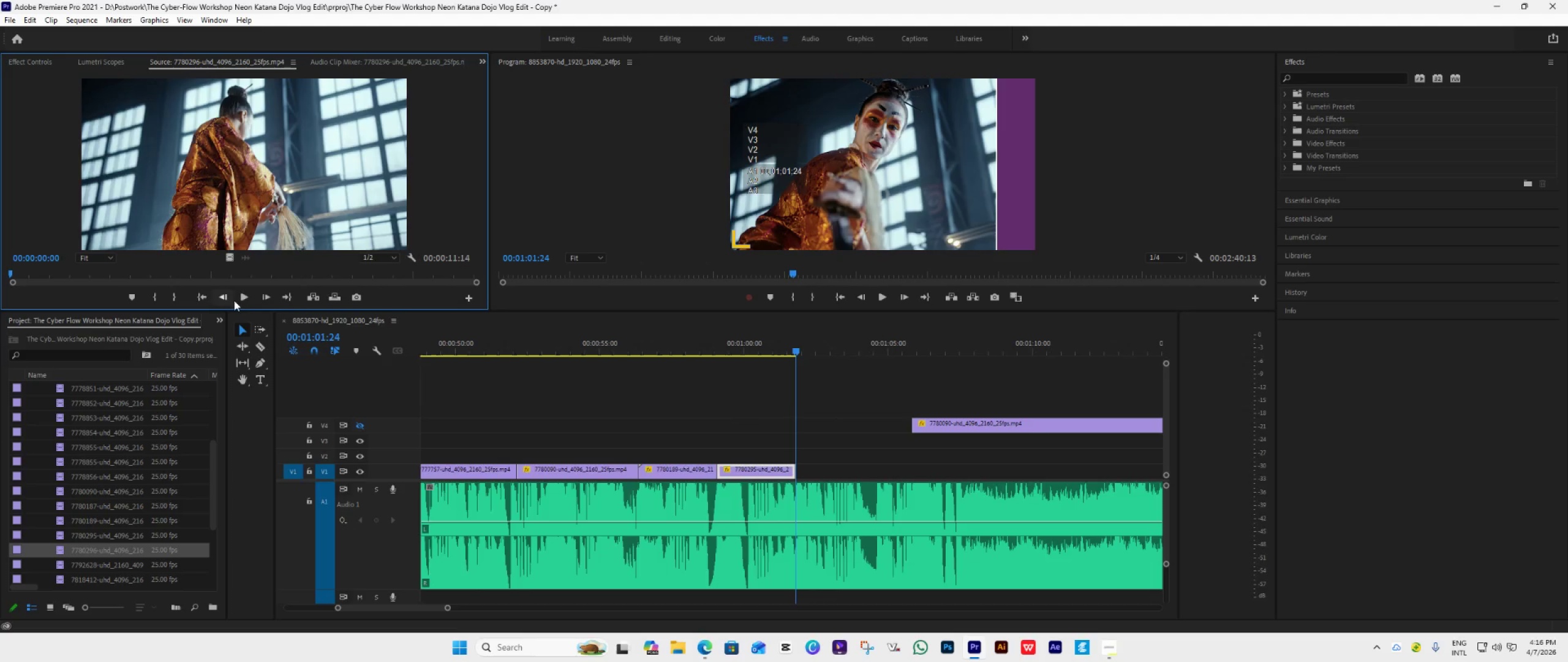 
left_click([238, 299])
 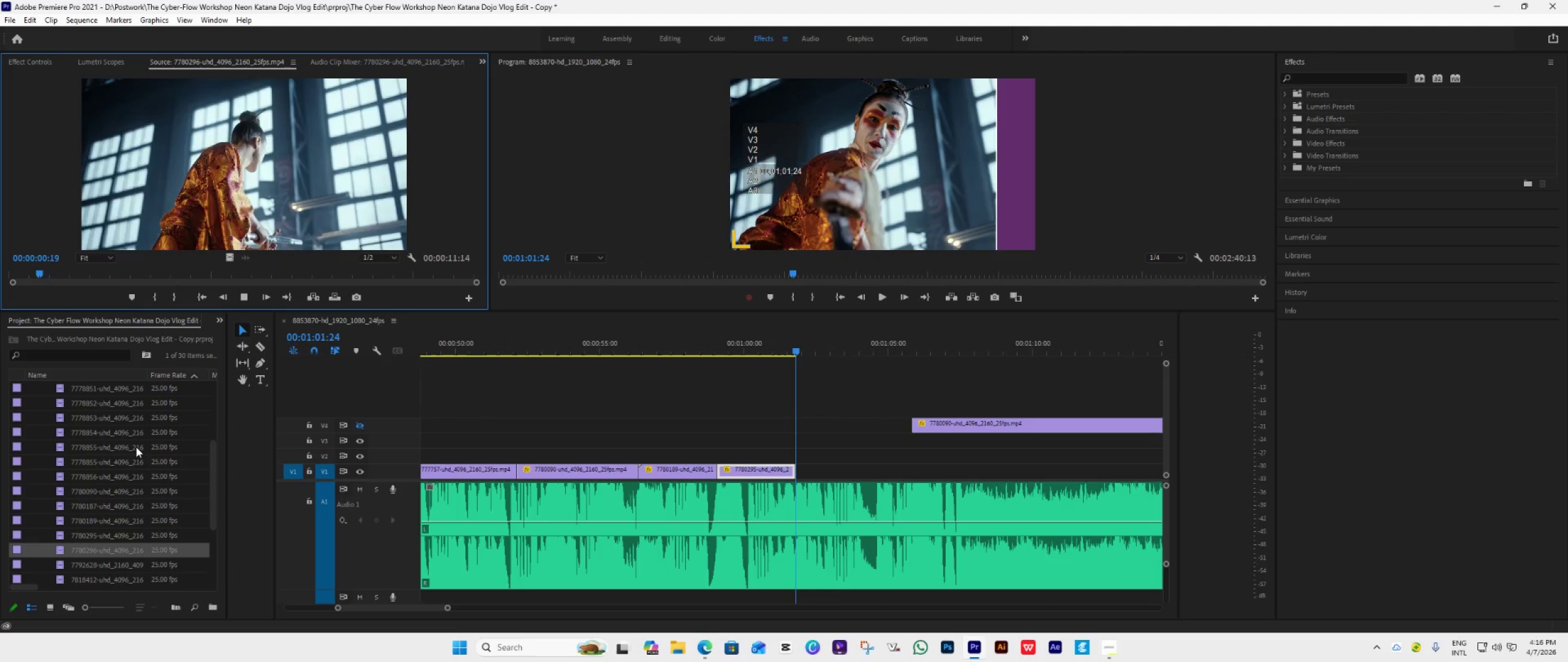 
scroll: coordinate [136, 447], scroll_direction: down, amount: 3.0
 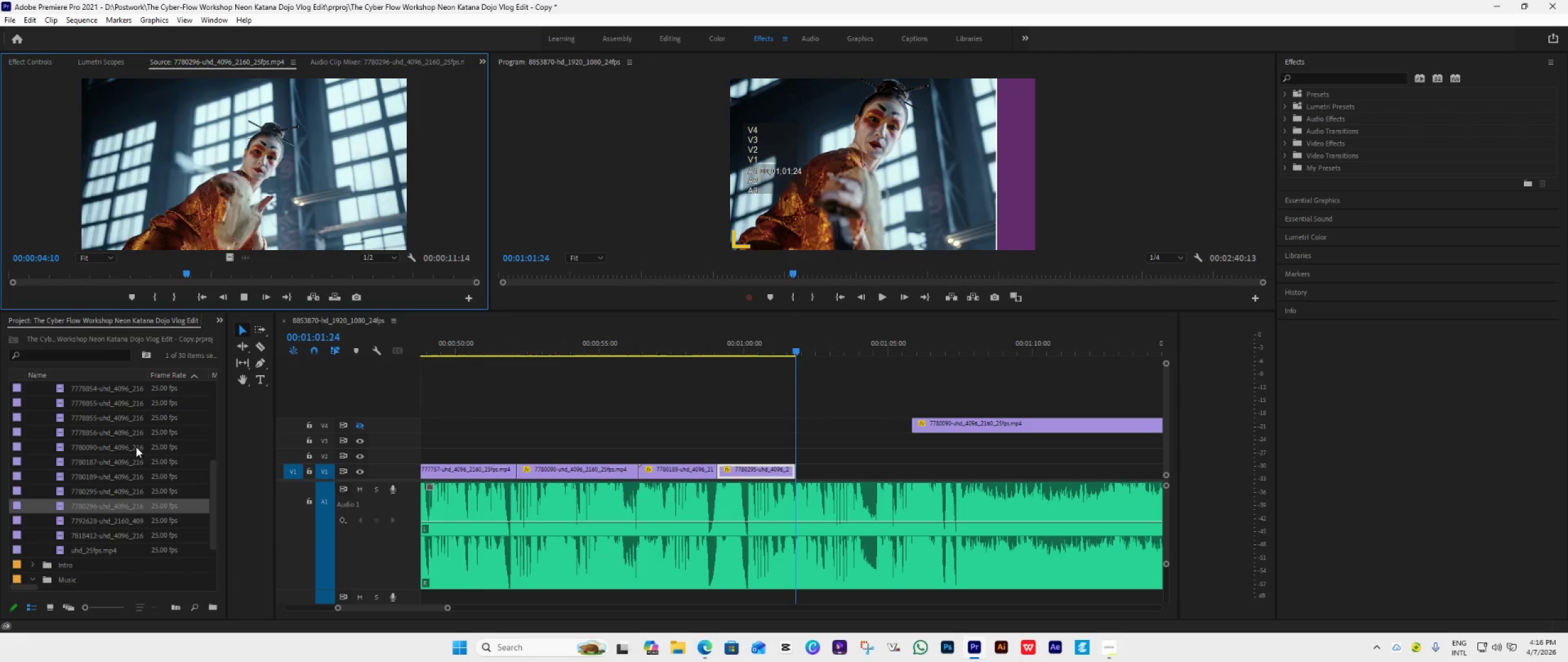 
wait(7.62)
 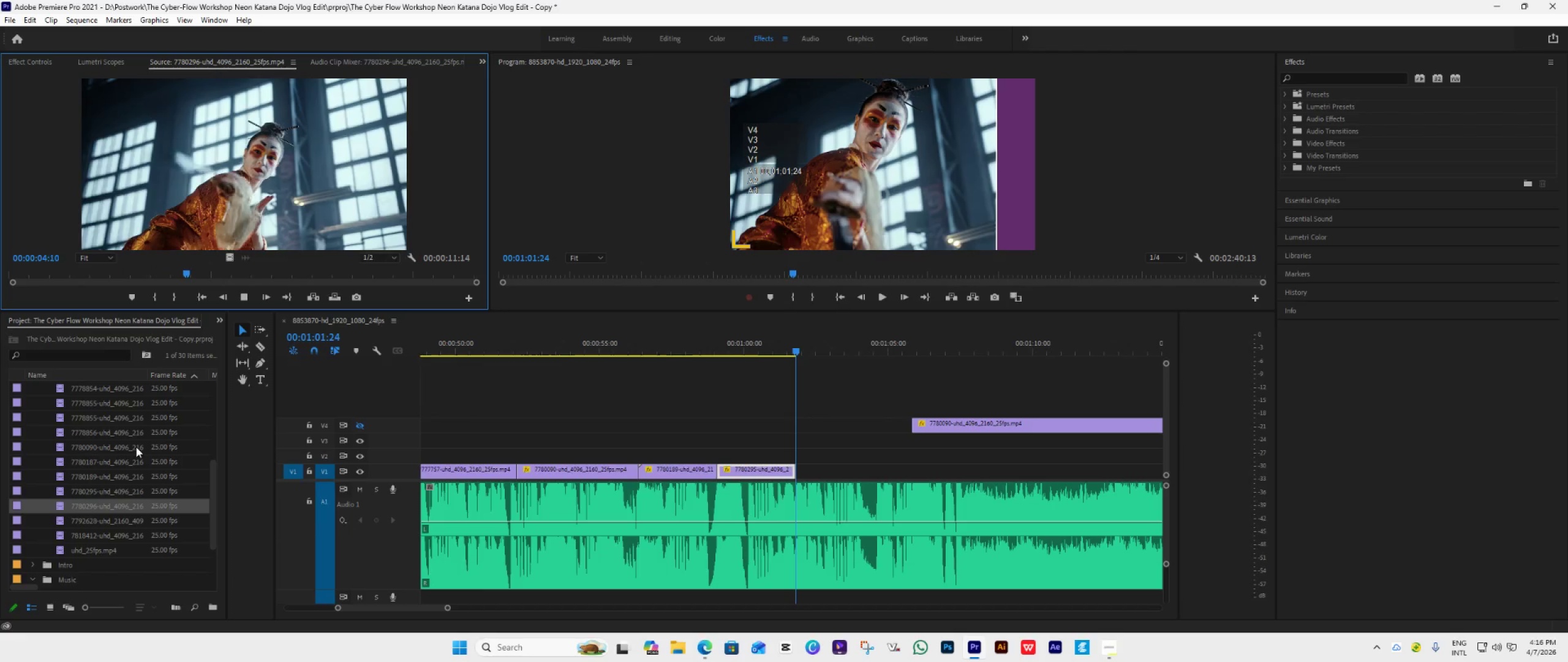 
double_click([62, 525])
 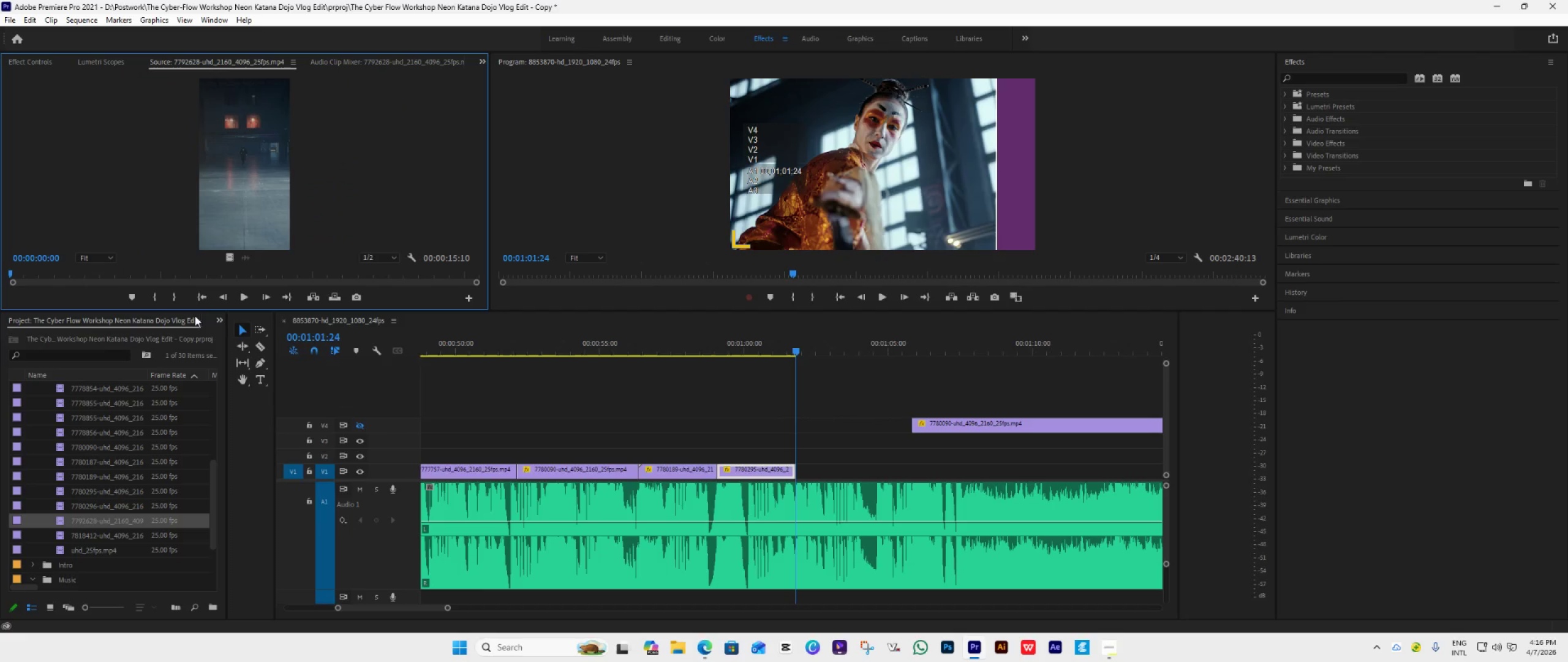 
left_click([237, 296])
 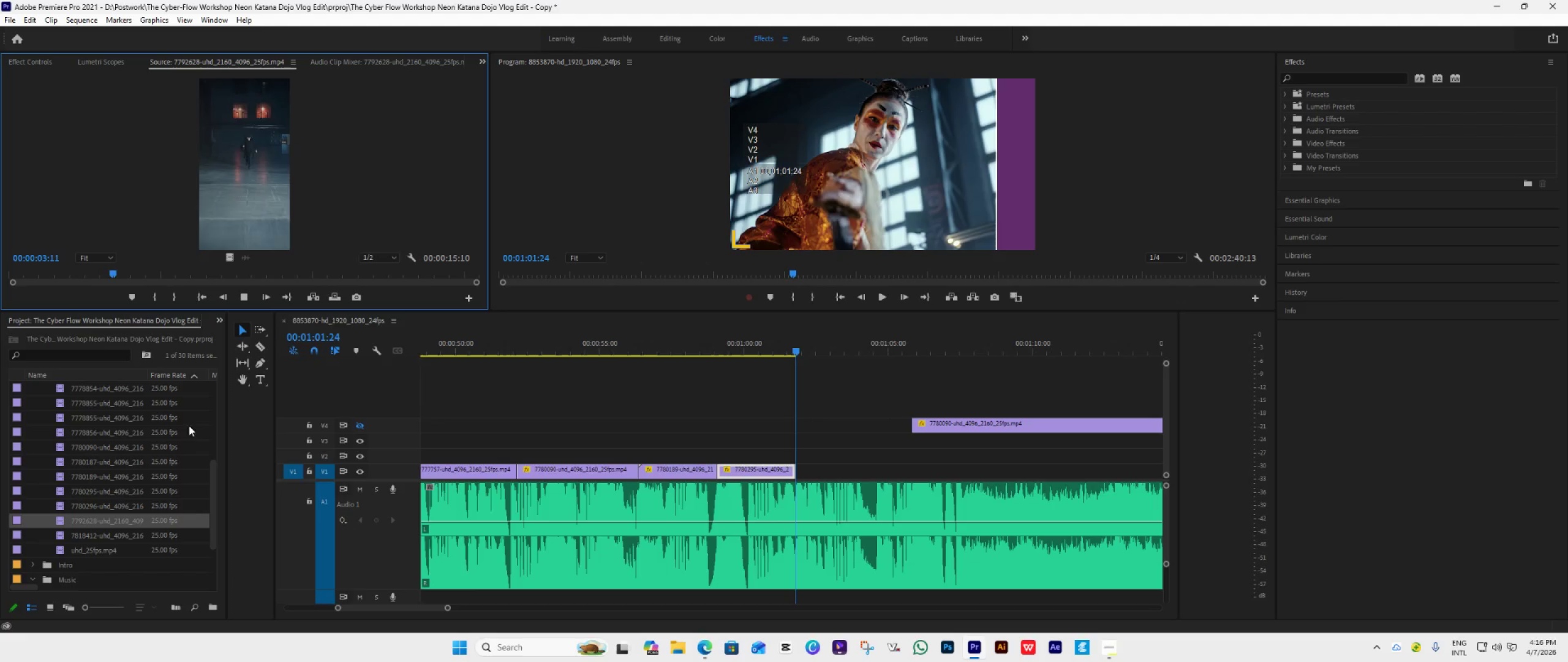 
left_click_drag(start_coordinate=[75, 523], to_coordinate=[801, 476])
 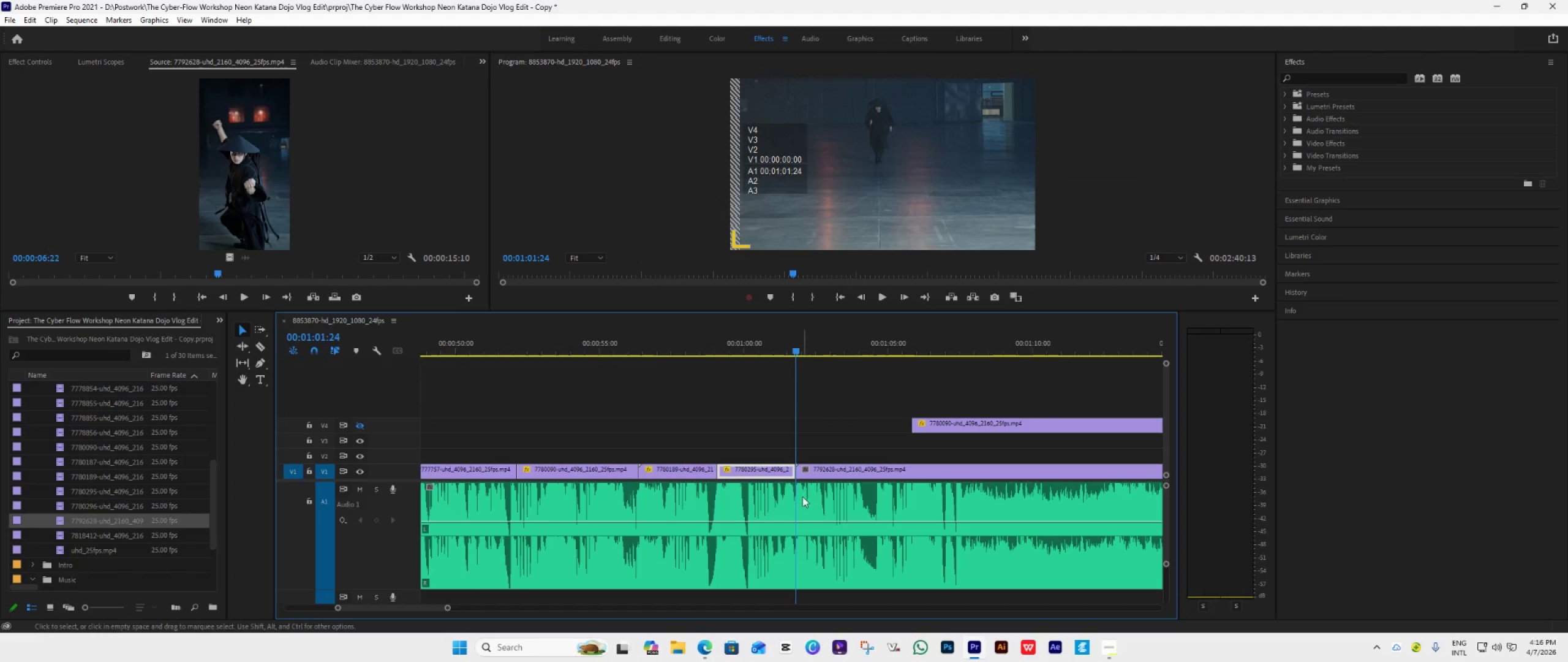 
scroll: coordinate [801, 498], scroll_direction: down, amount: 10.0
 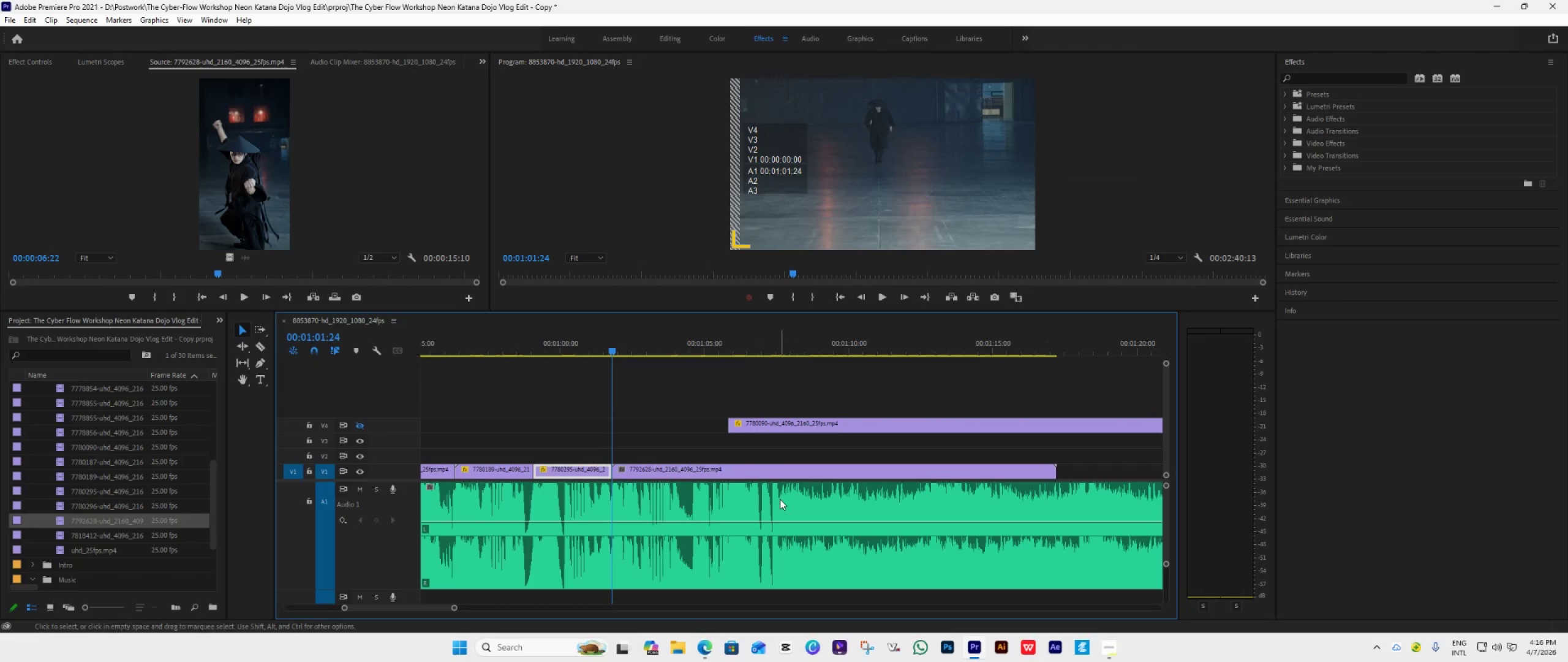 
hold_key(key=AltLeft, duration=0.45)
scroll: coordinate [776, 501], scroll_direction: down, amount: 6.0
 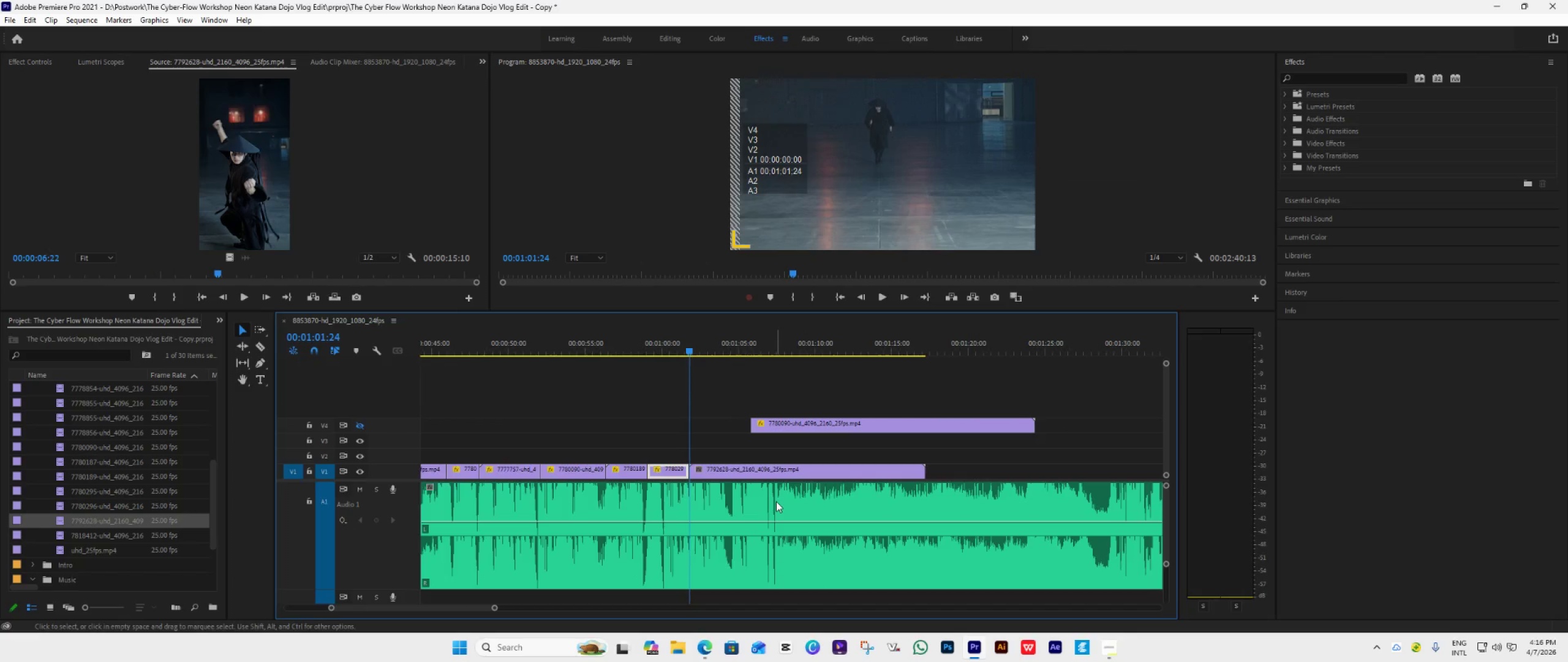 
key(Space)
 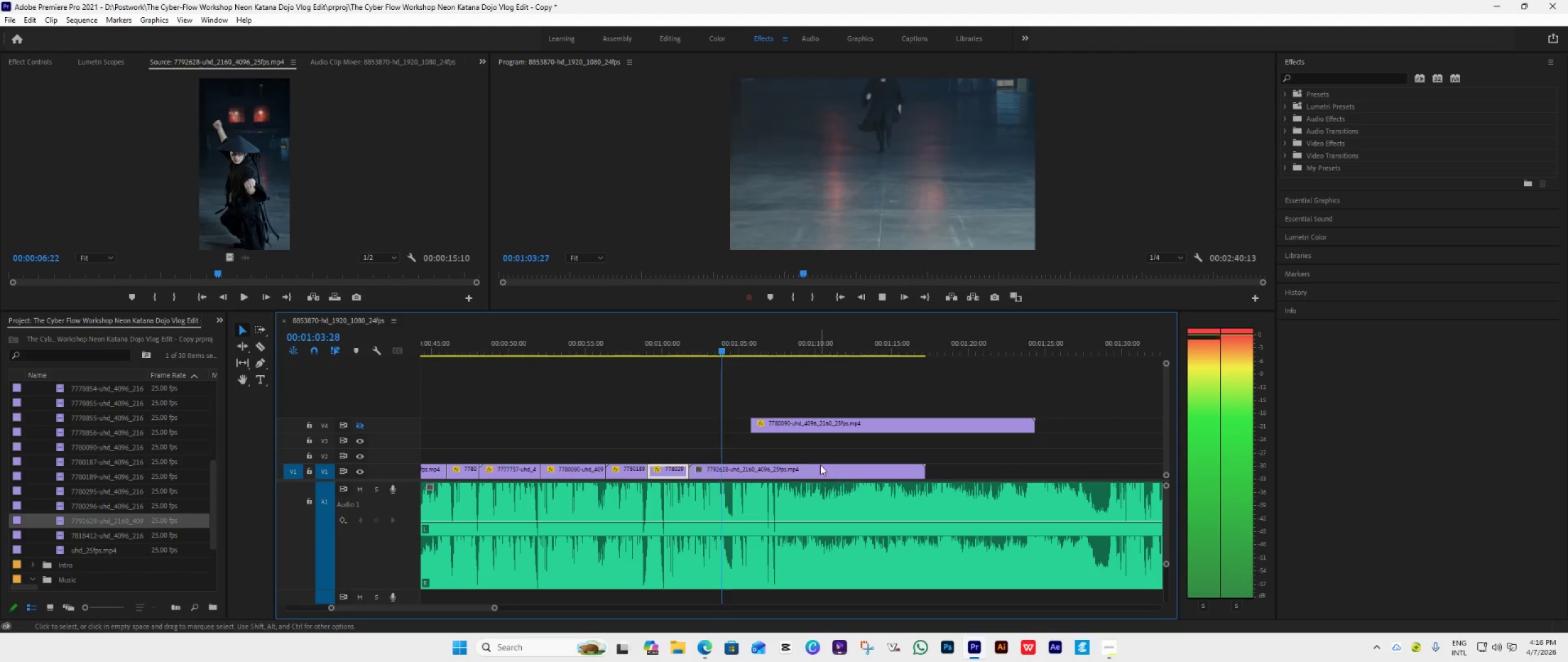 
key(Space)
 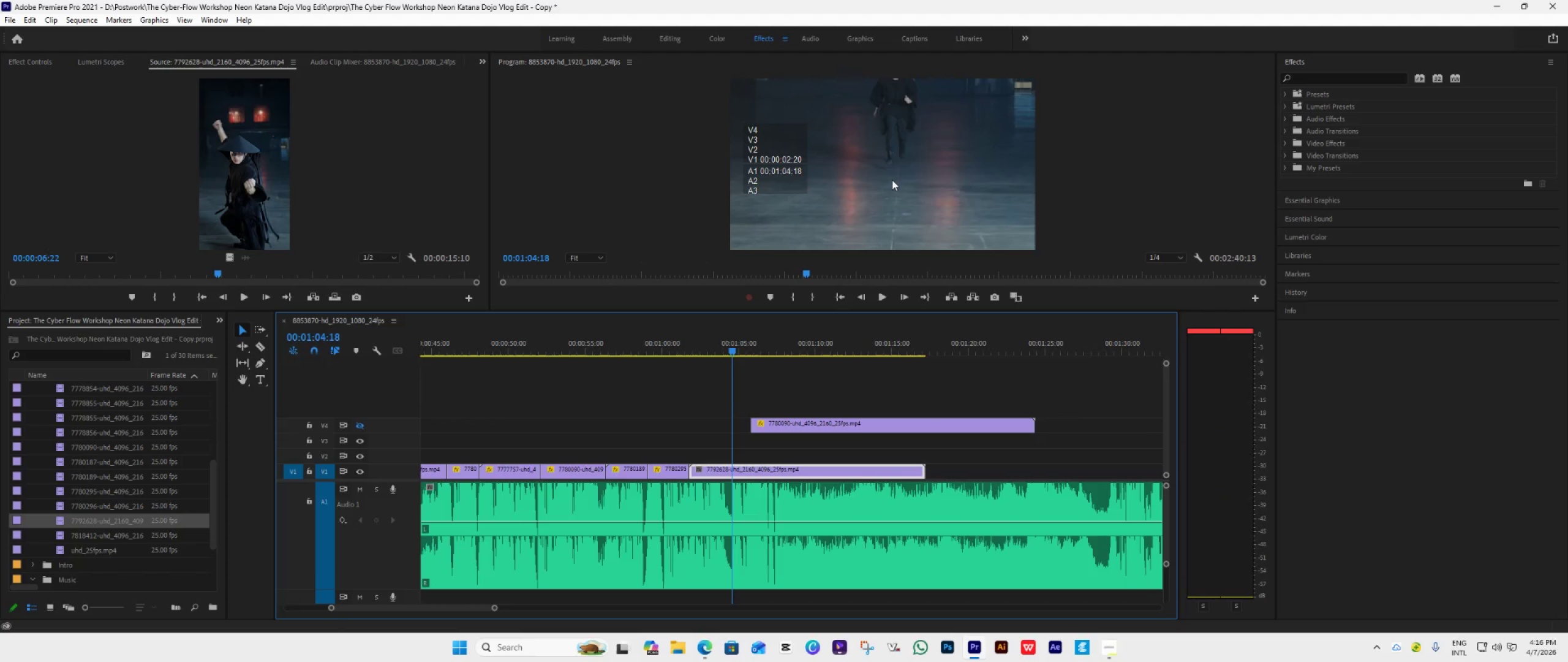 
double_click([892, 180])
 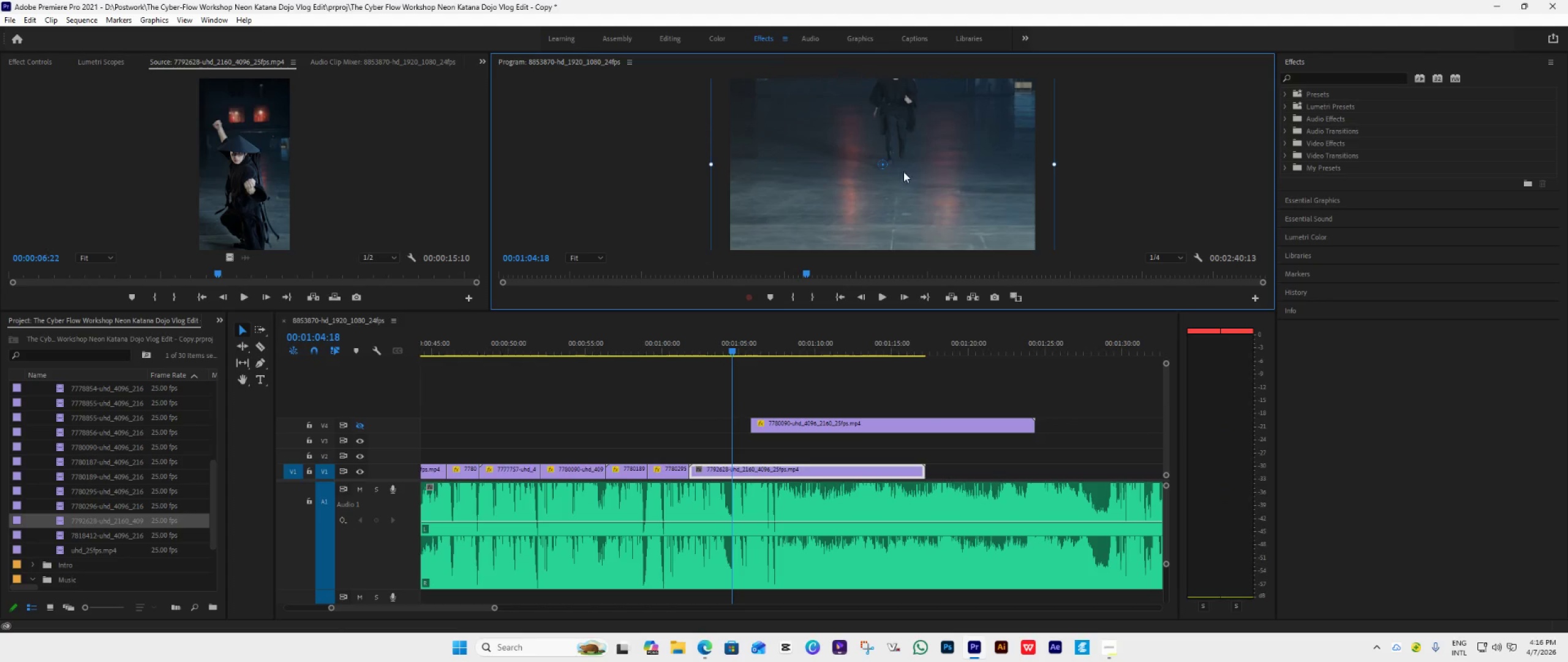 
left_click_drag(start_coordinate=[903, 172], to_coordinate=[907, 217])
 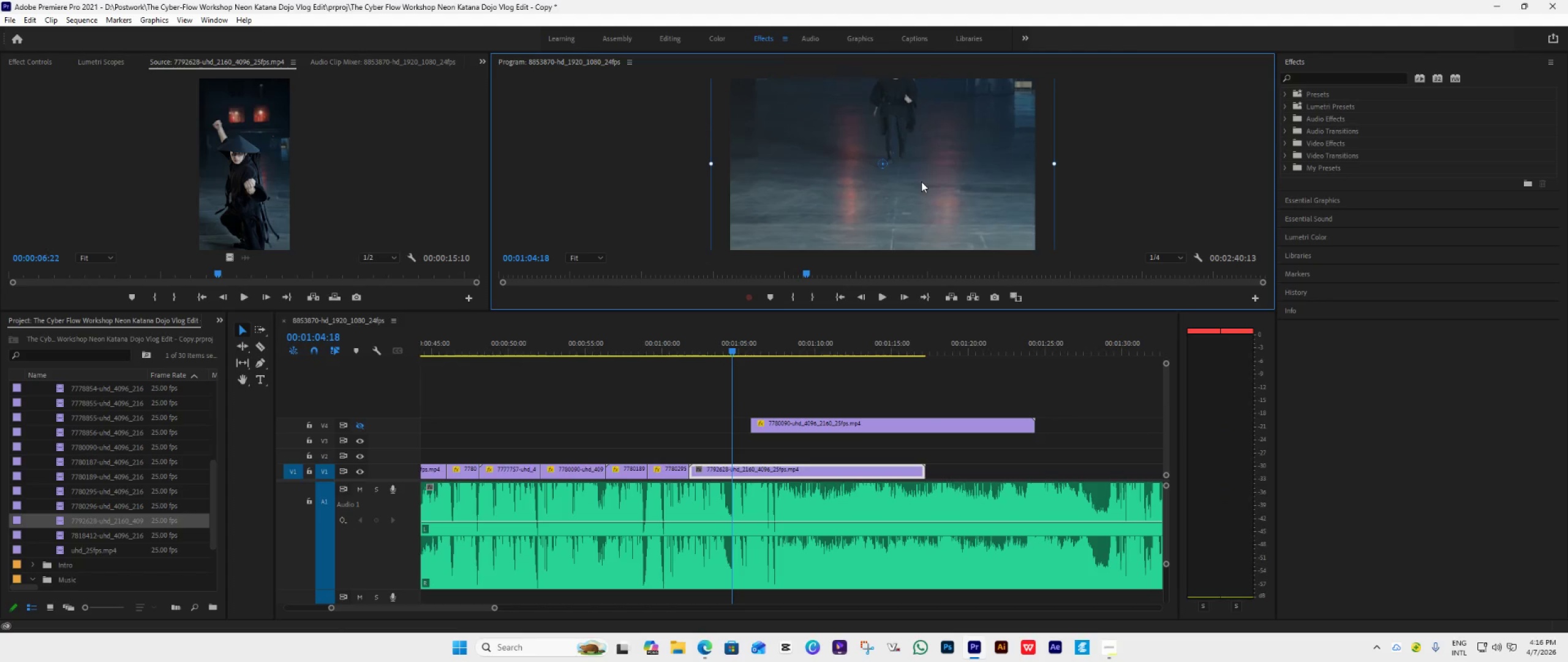 
hold_key(key=ShiftLeft, duration=1.22)
 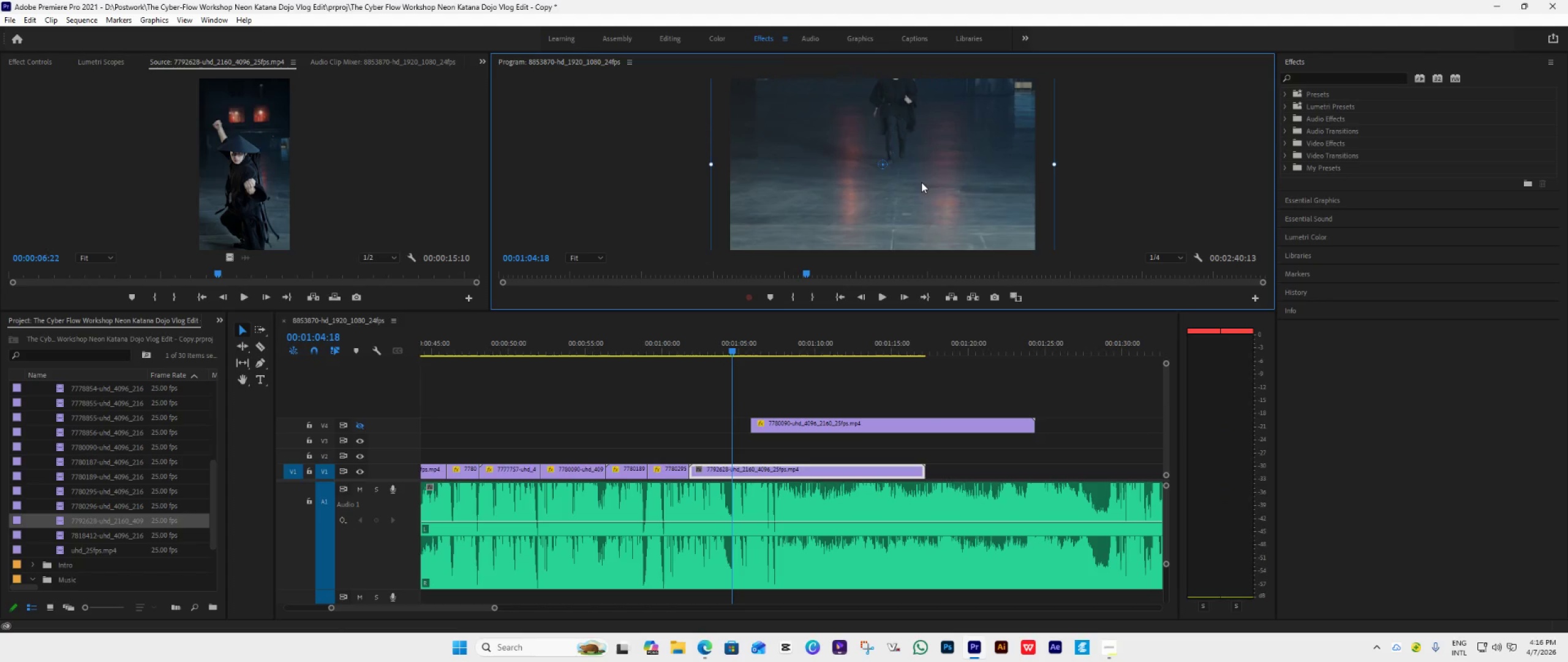 
left_click_drag(start_coordinate=[921, 182], to_coordinate=[921, 243])
 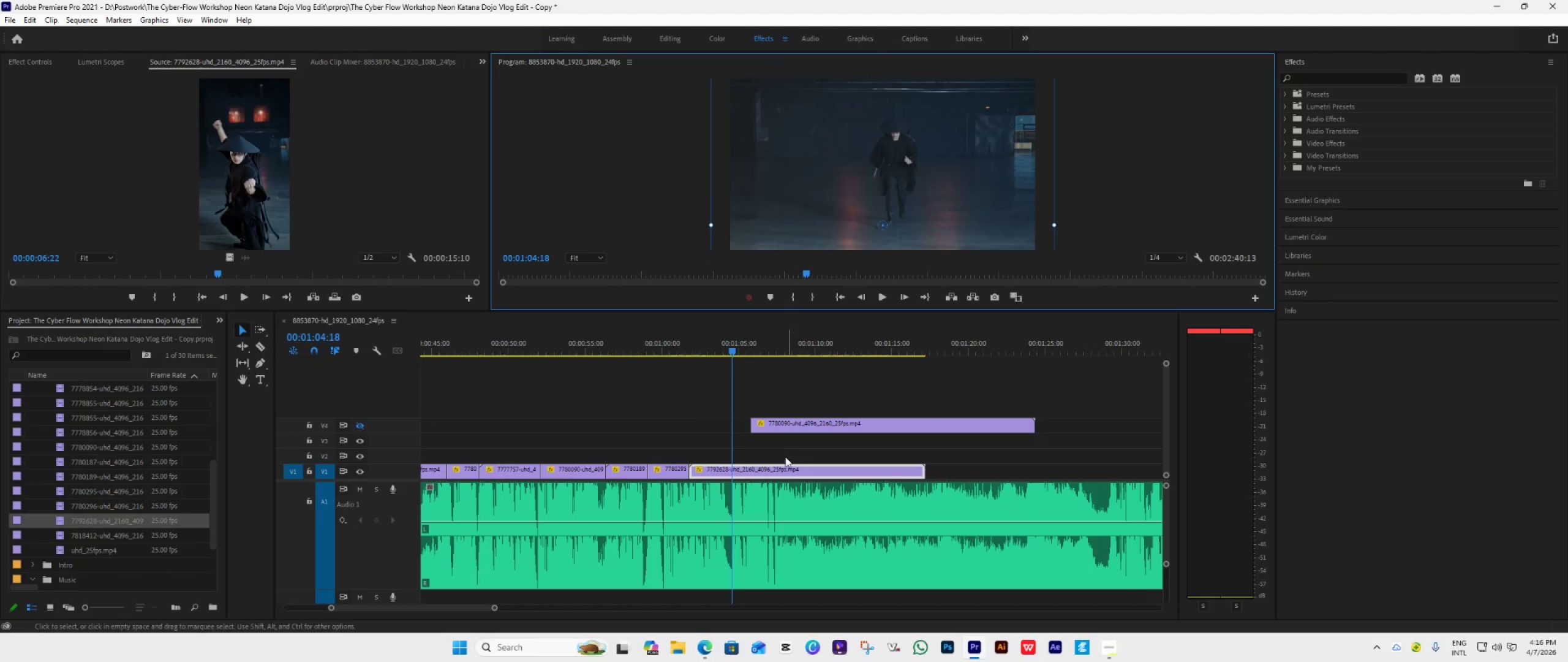 
hold_key(key=ShiftLeft, duration=1.42)
 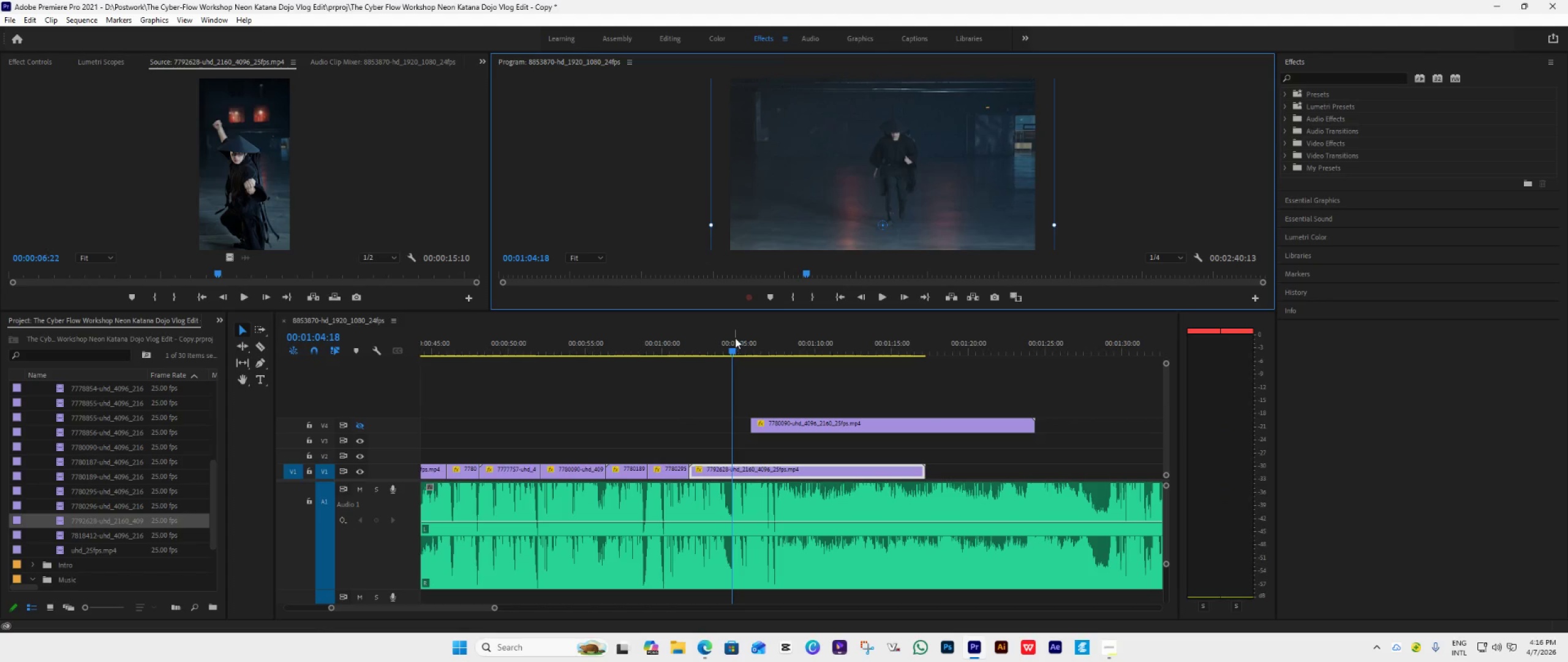 
left_click_drag(start_coordinate=[732, 349], to_coordinate=[738, 360])
 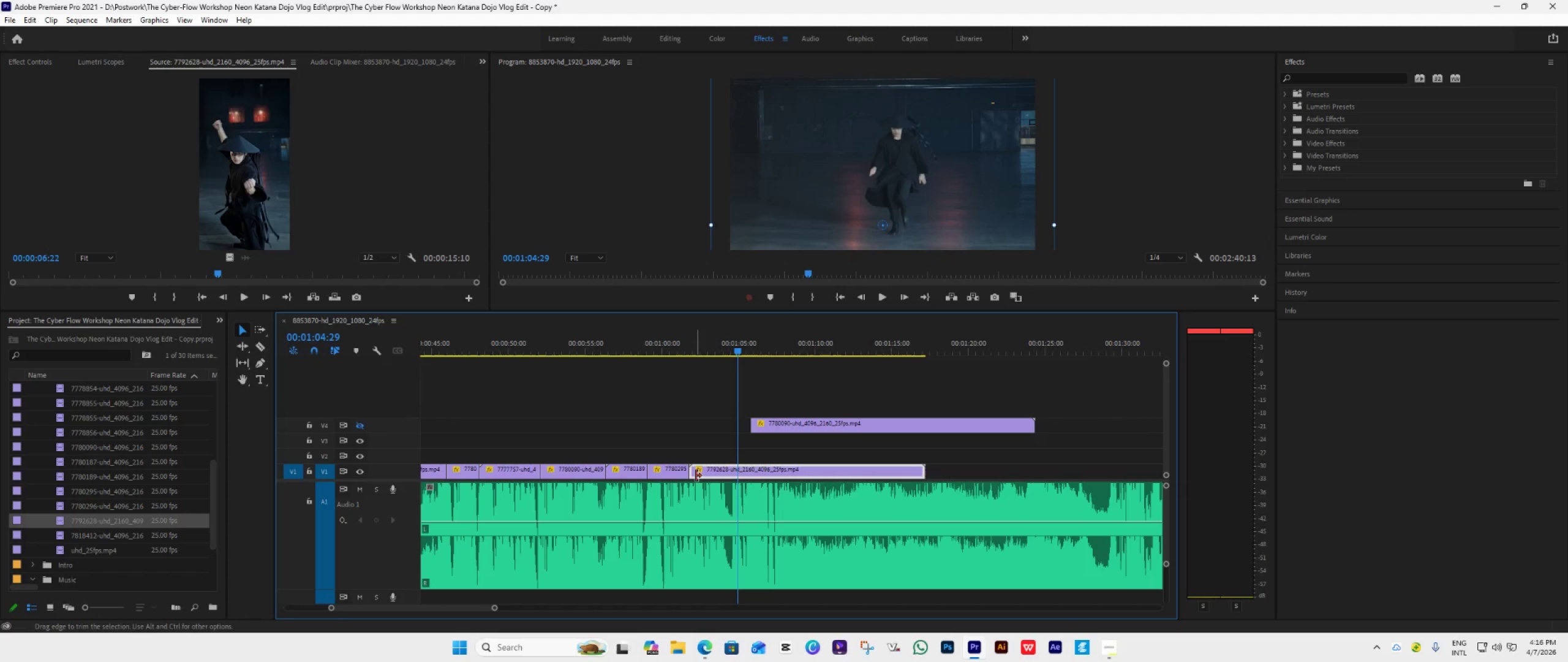 
left_click_drag(start_coordinate=[696, 474], to_coordinate=[741, 486])
 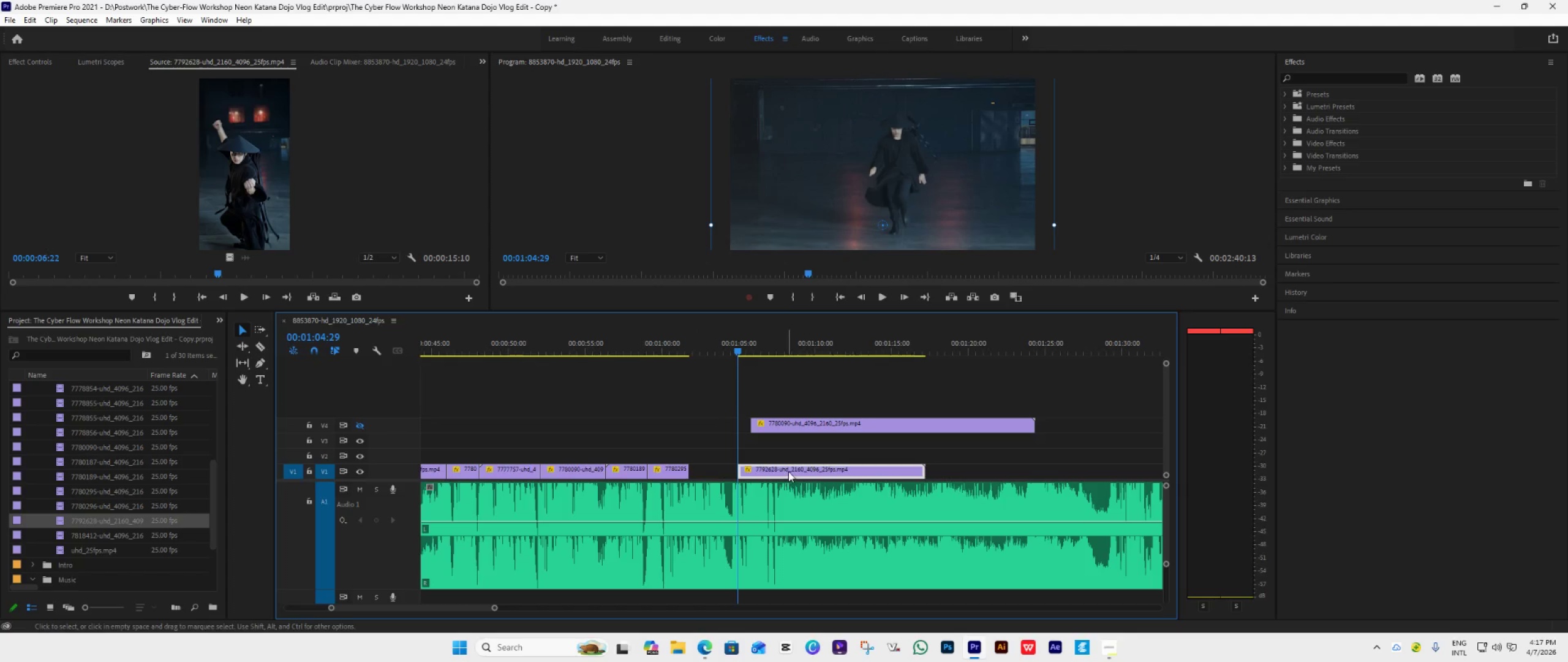 
left_click_drag(start_coordinate=[788, 471], to_coordinate=[740, 467])
 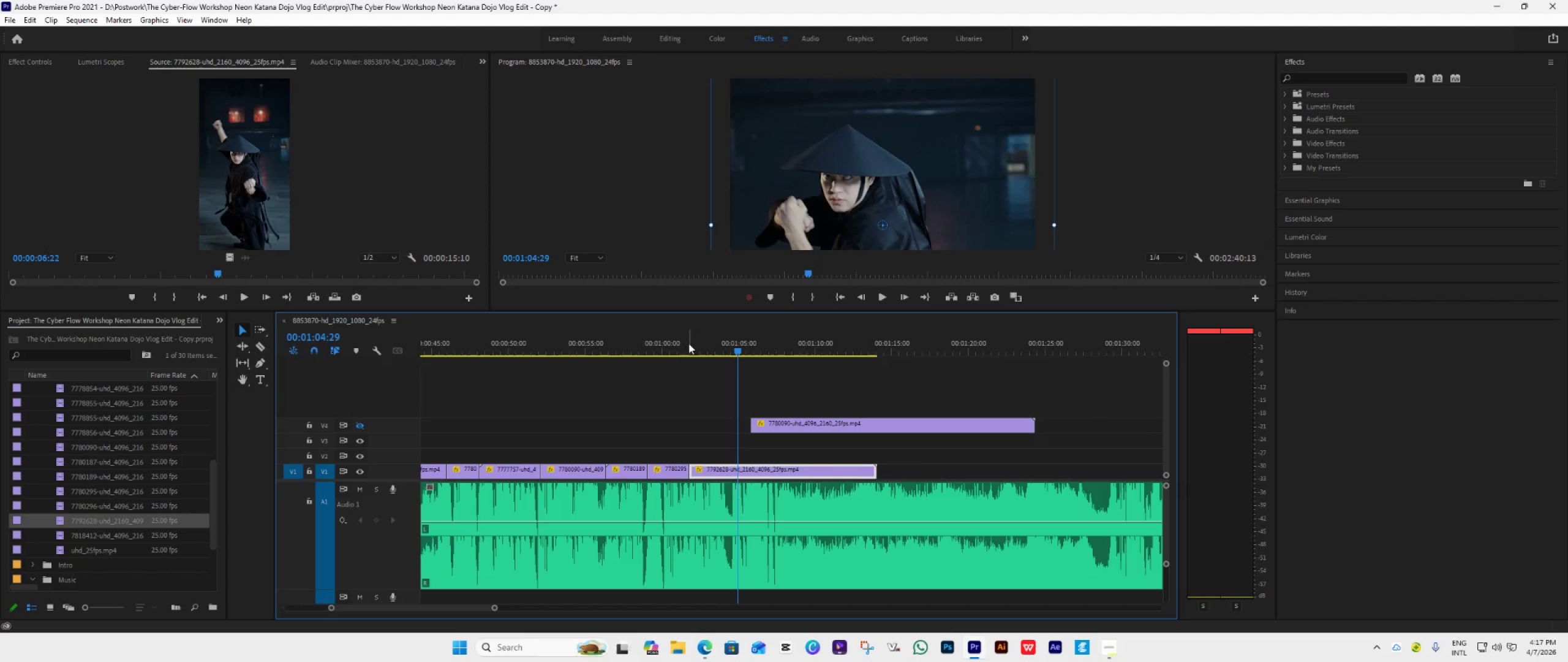 
left_click([676, 346])
 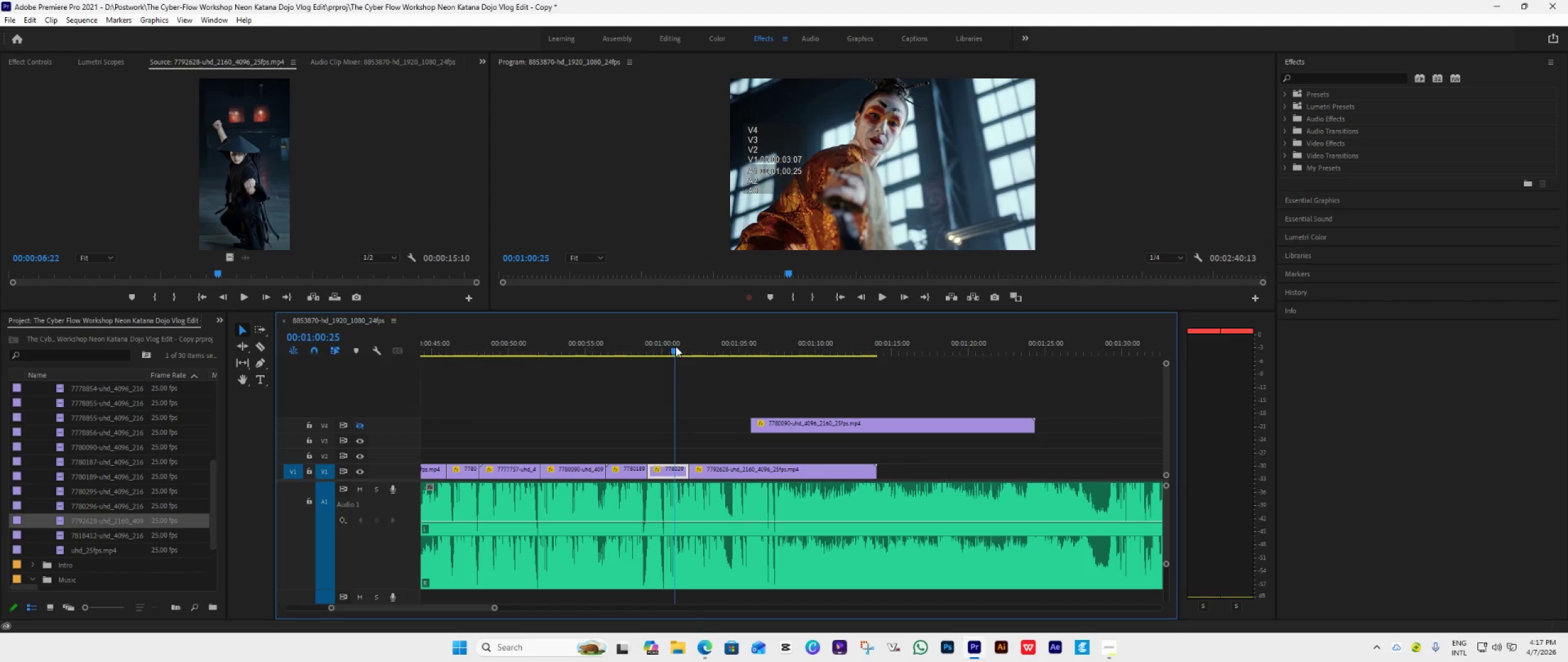 
key(Space)
 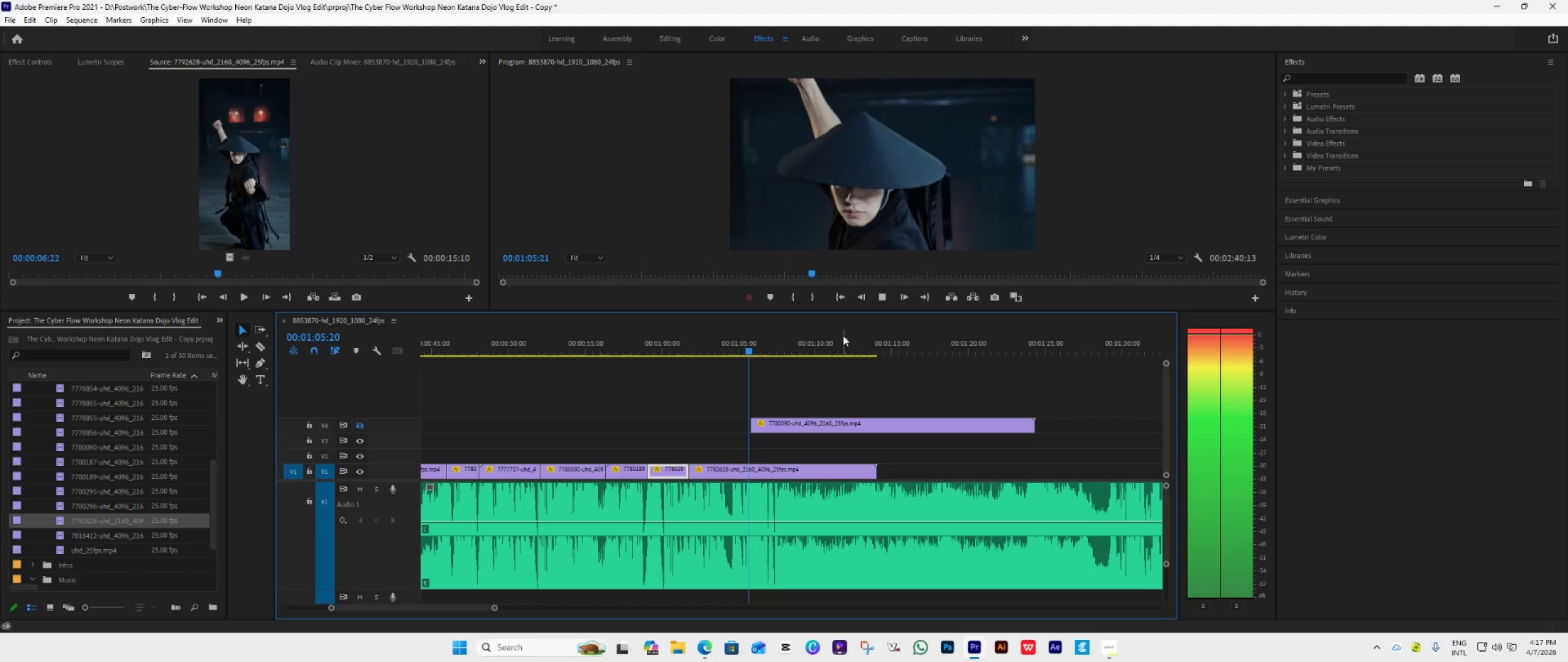 
wait(6.56)
 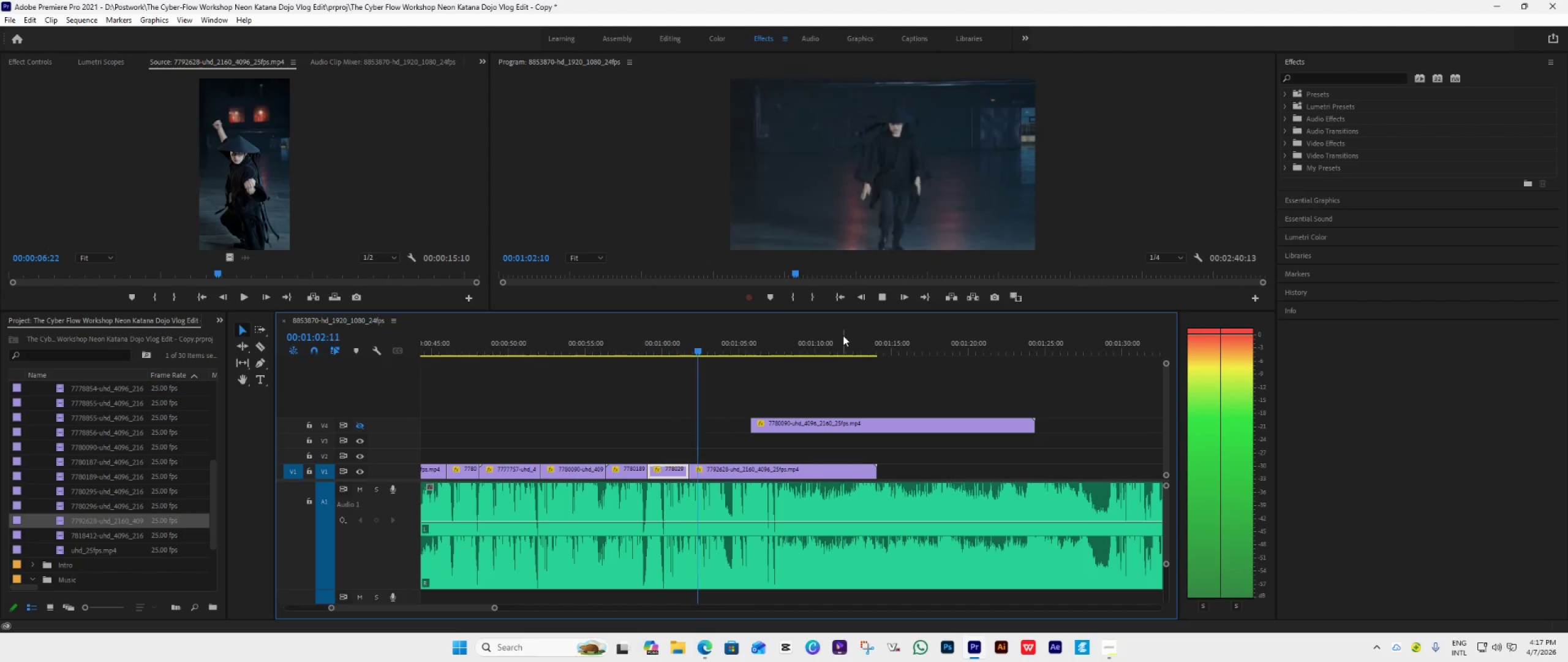 
key(Space)
 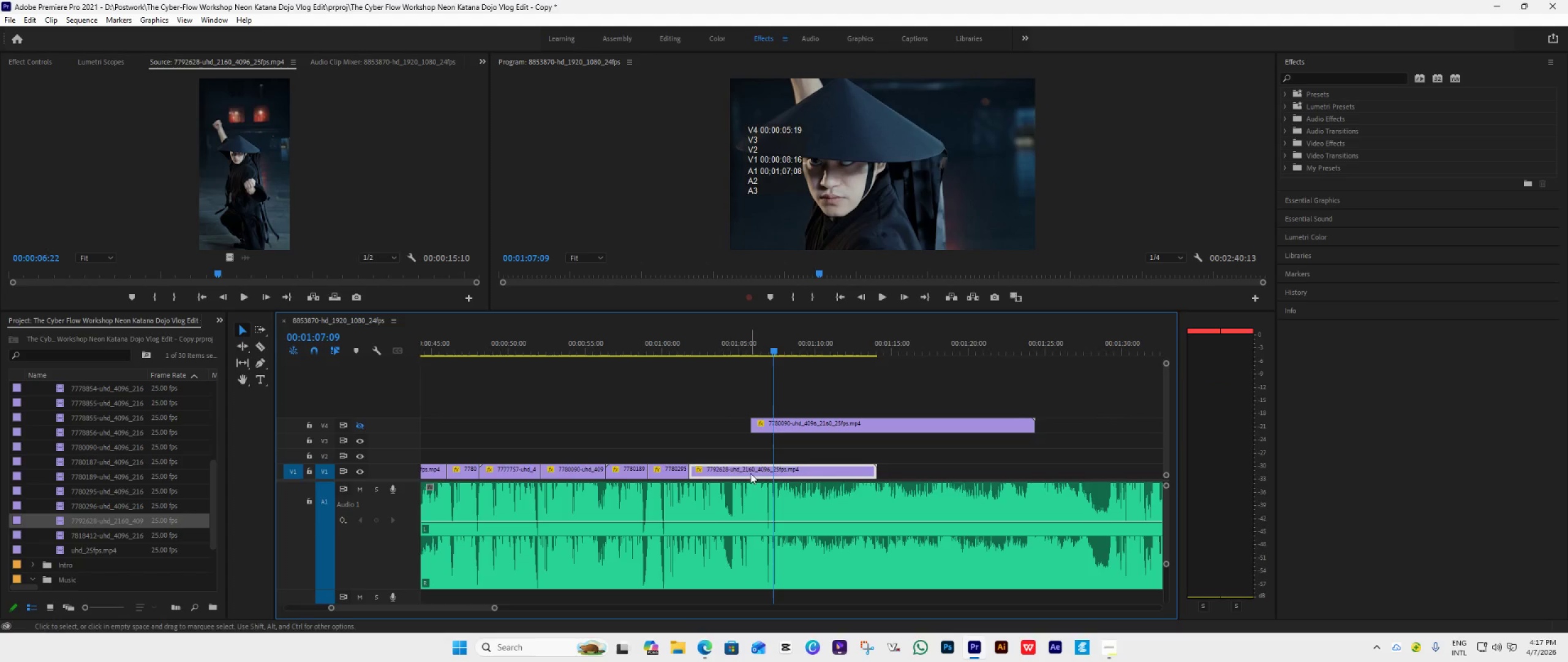 
left_click_drag(start_coordinate=[750, 470], to_coordinate=[760, 471])
 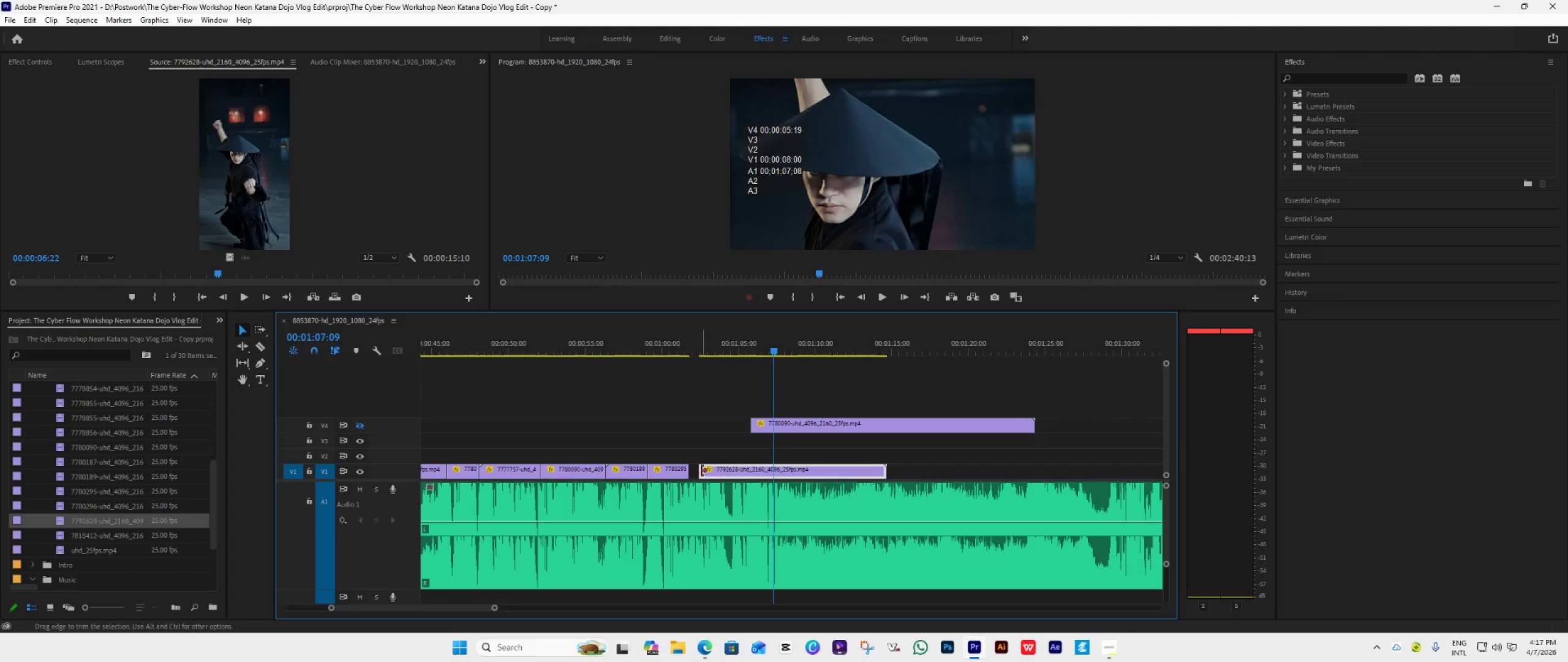 
left_click_drag(start_coordinate=[701, 471], to_coordinate=[678, 479])
 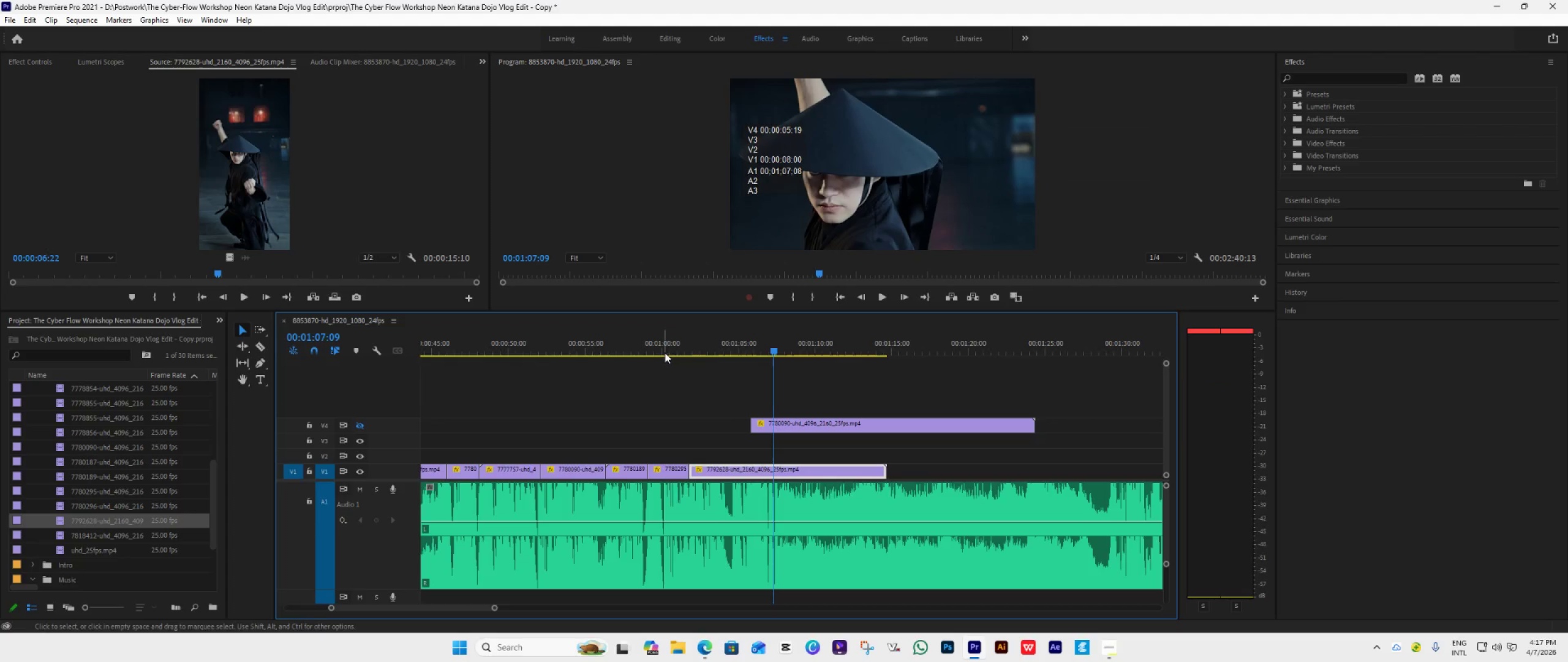 
left_click([665, 352])
 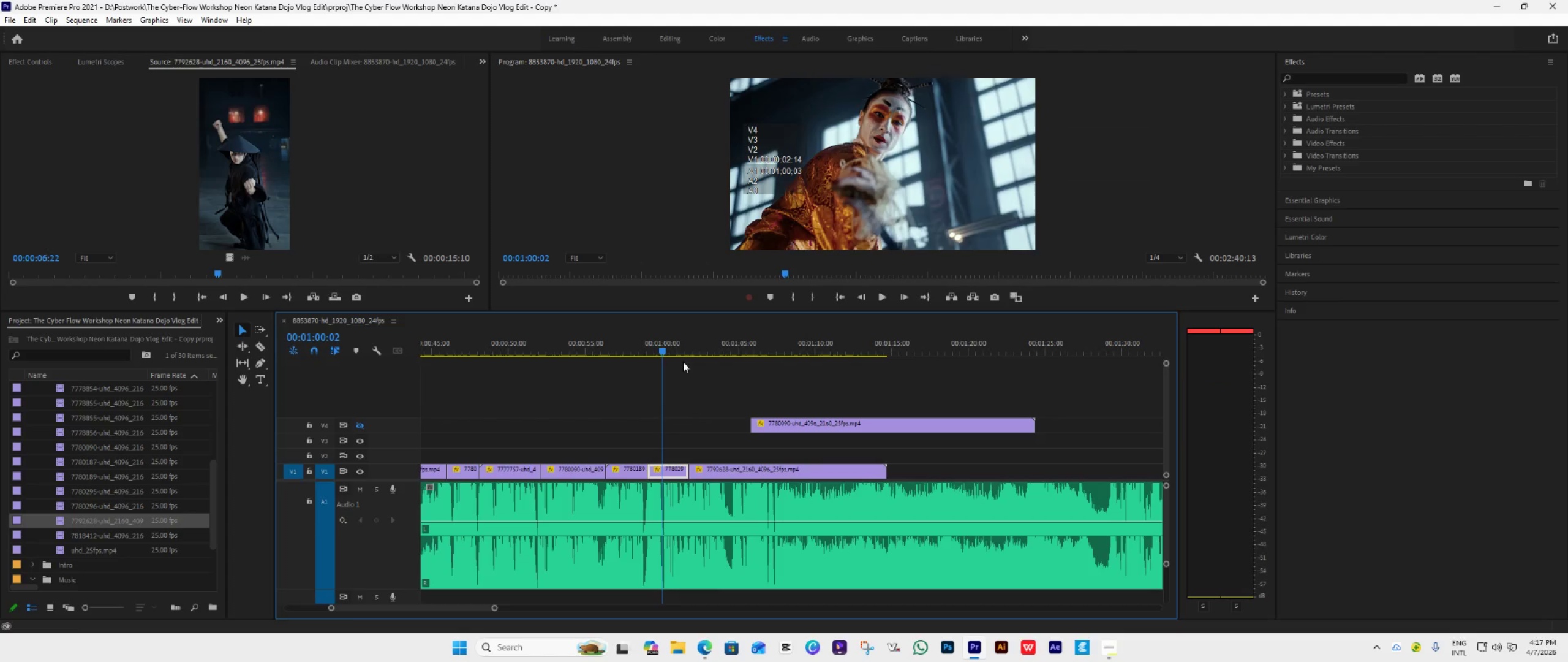 
key(Space)
 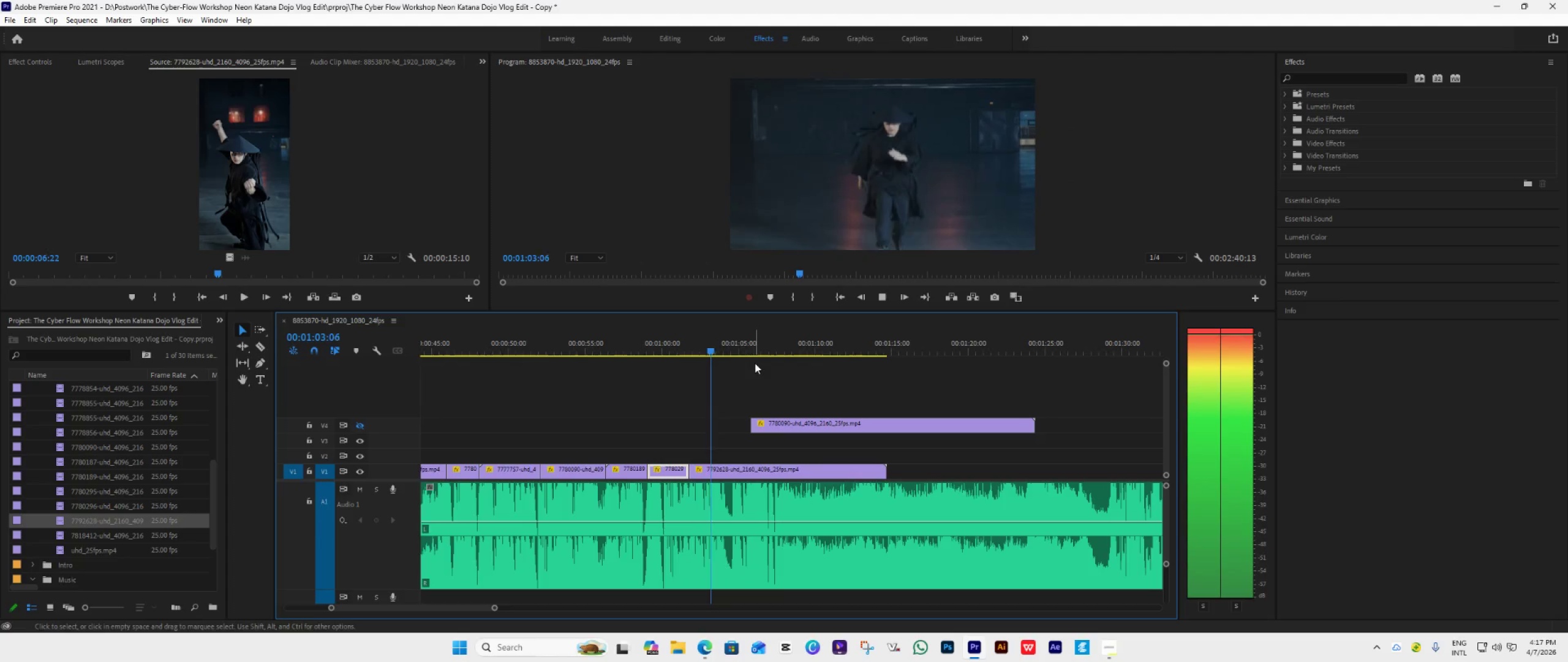 
wait(8.39)
 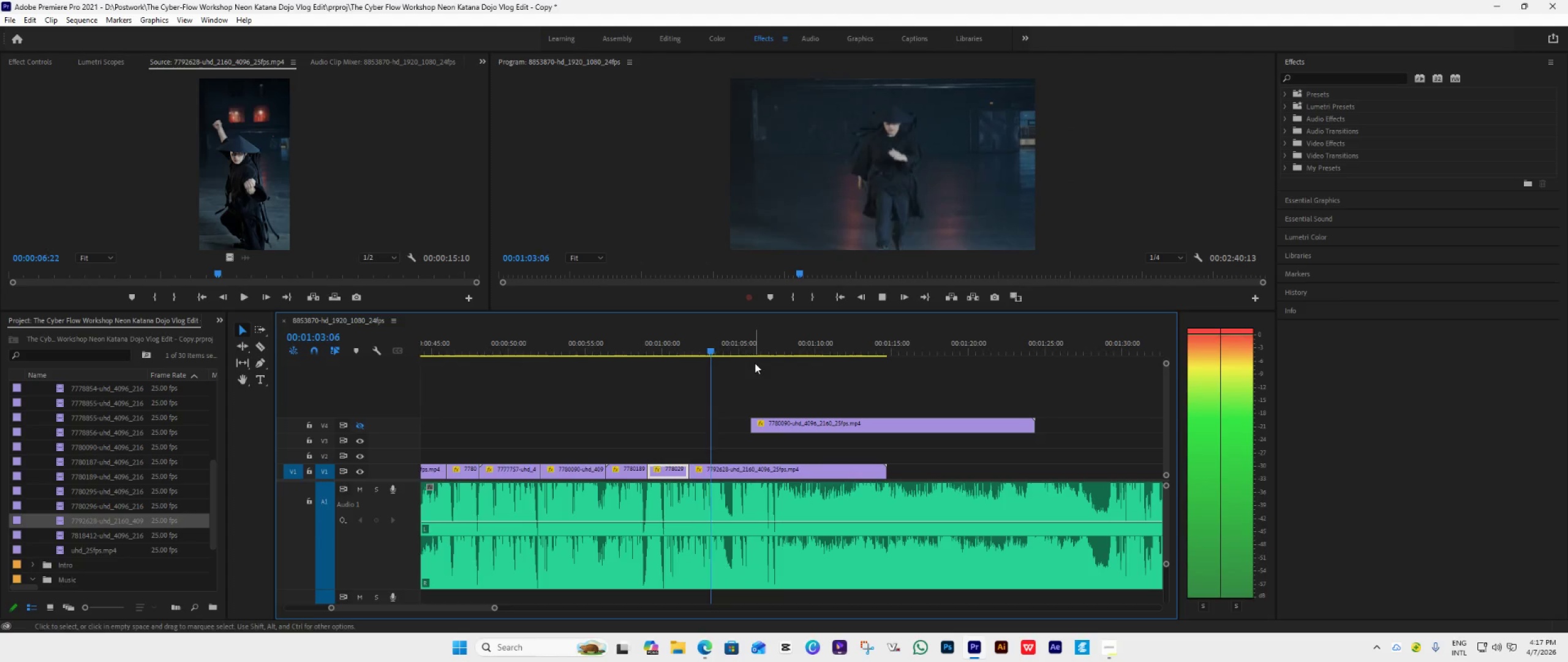 
key(Space)
 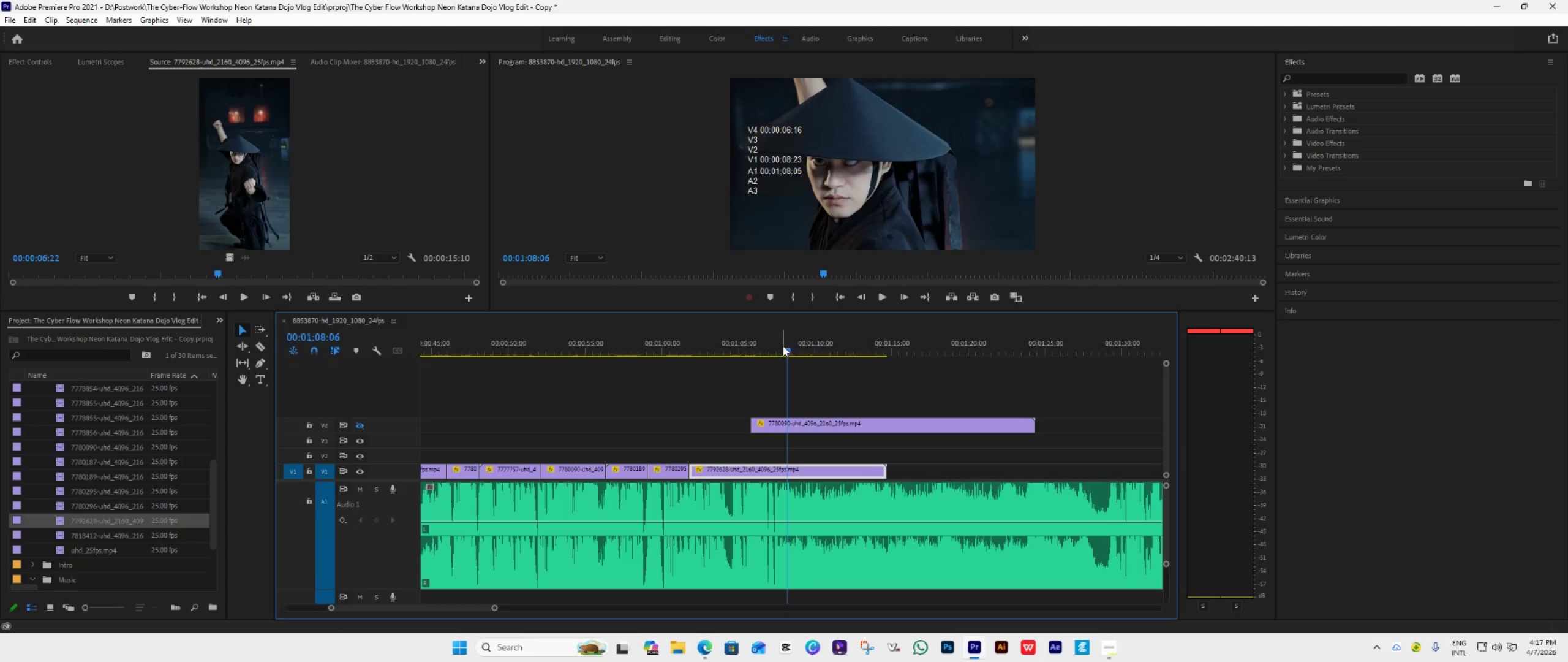 
left_click_drag(start_coordinate=[783, 346], to_coordinate=[777, 375])
 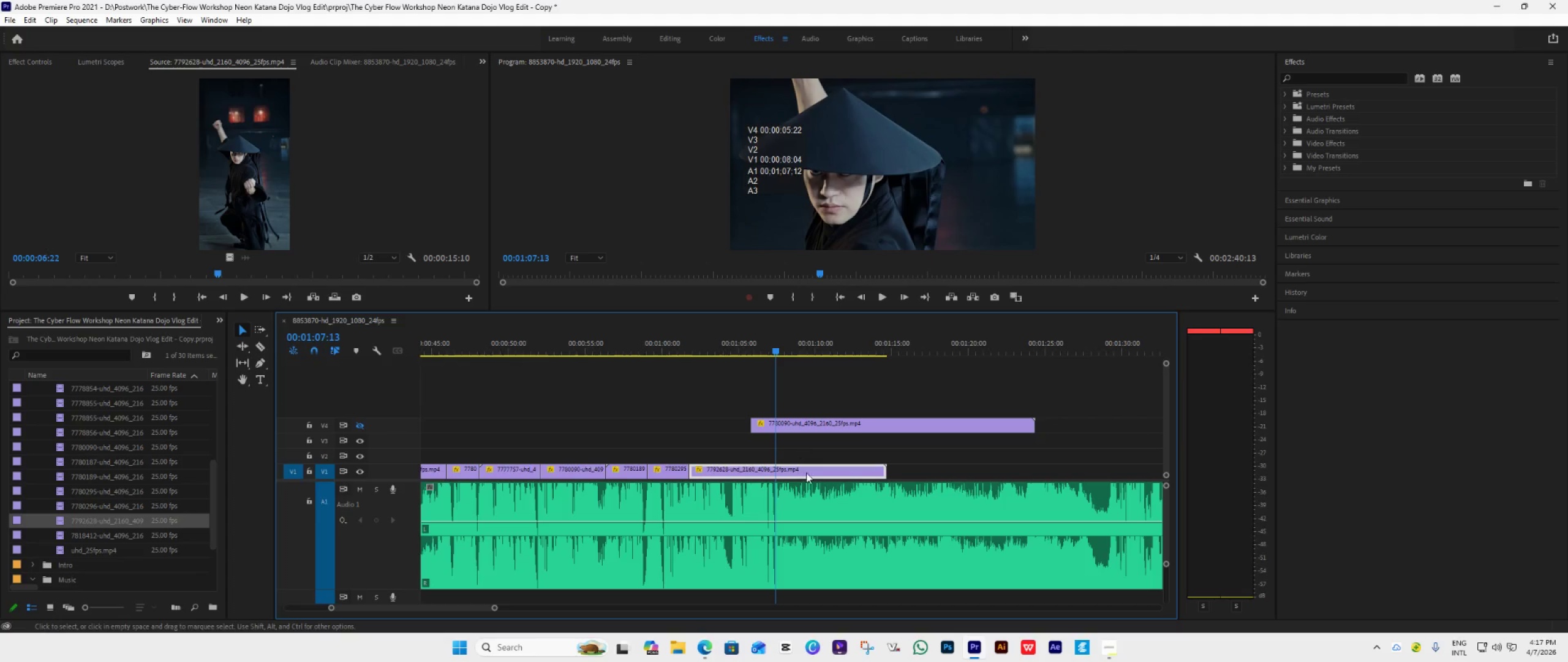 
hold_key(key=AltLeft, duration=0.8)
scroll: coordinate [838, 530], scroll_direction: up, amount: 8.0
 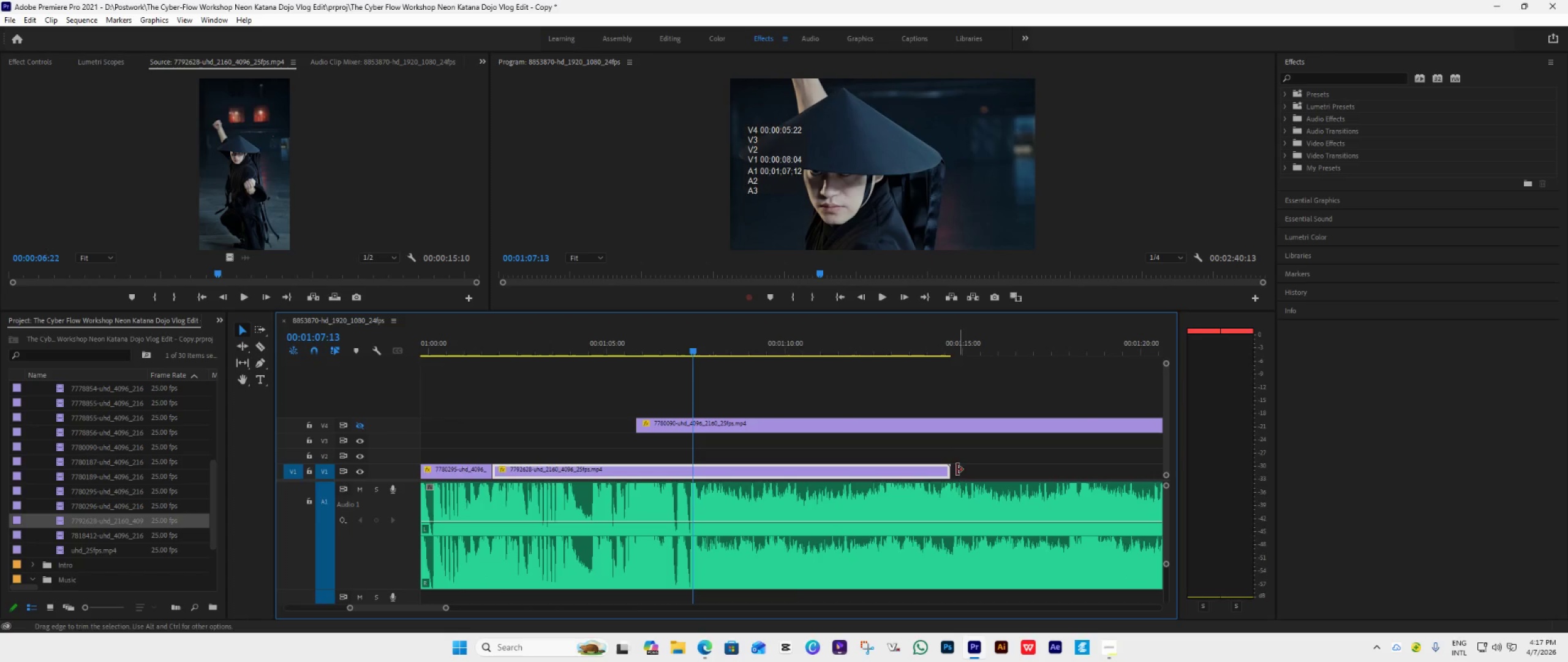 
left_click_drag(start_coordinate=[951, 472], to_coordinate=[688, 496])
 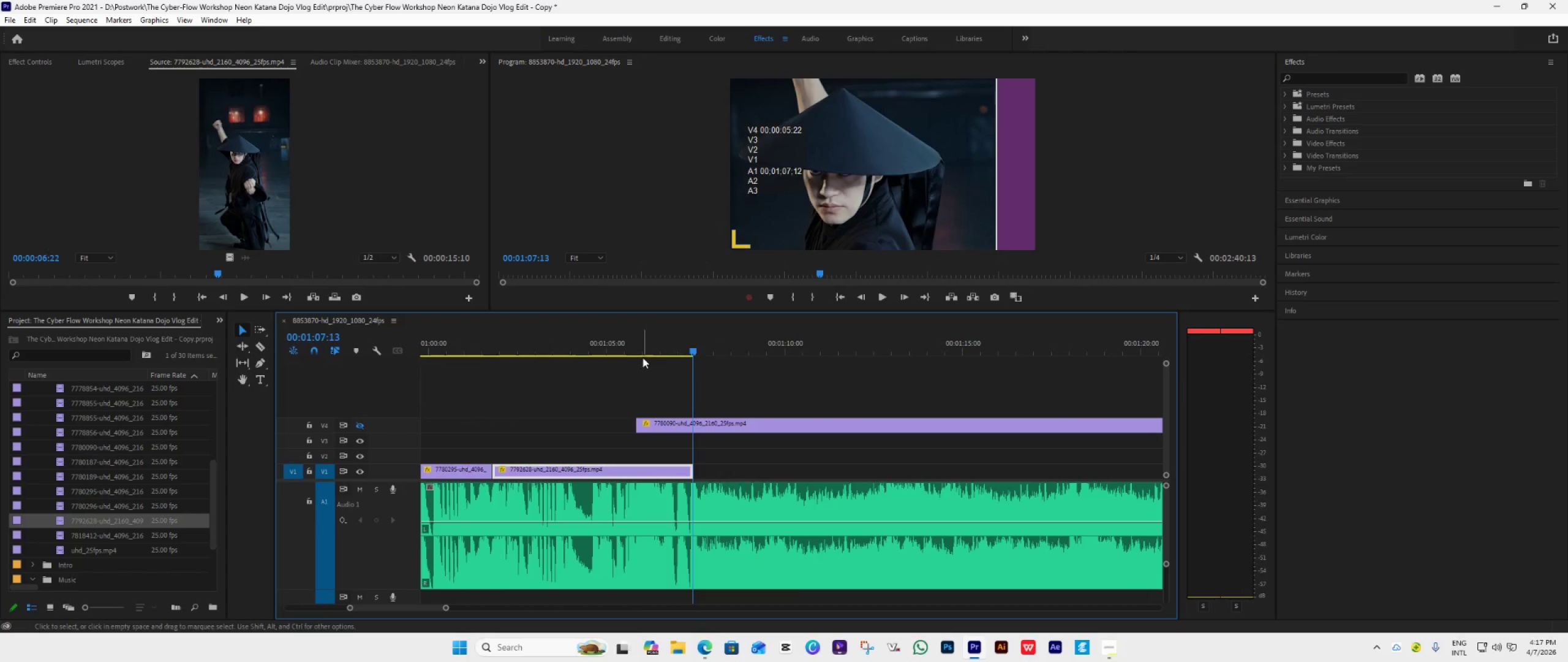 
left_click([637, 350])
 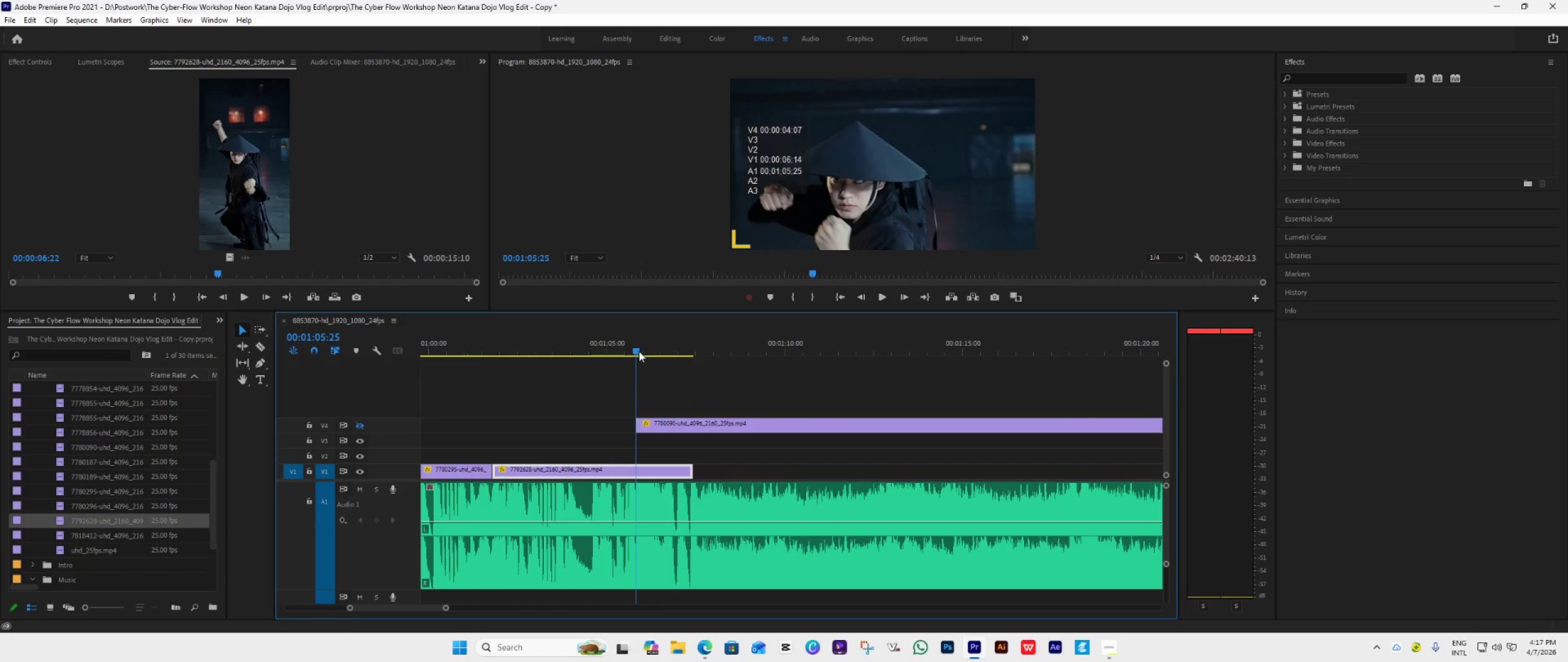 
key(Space)
 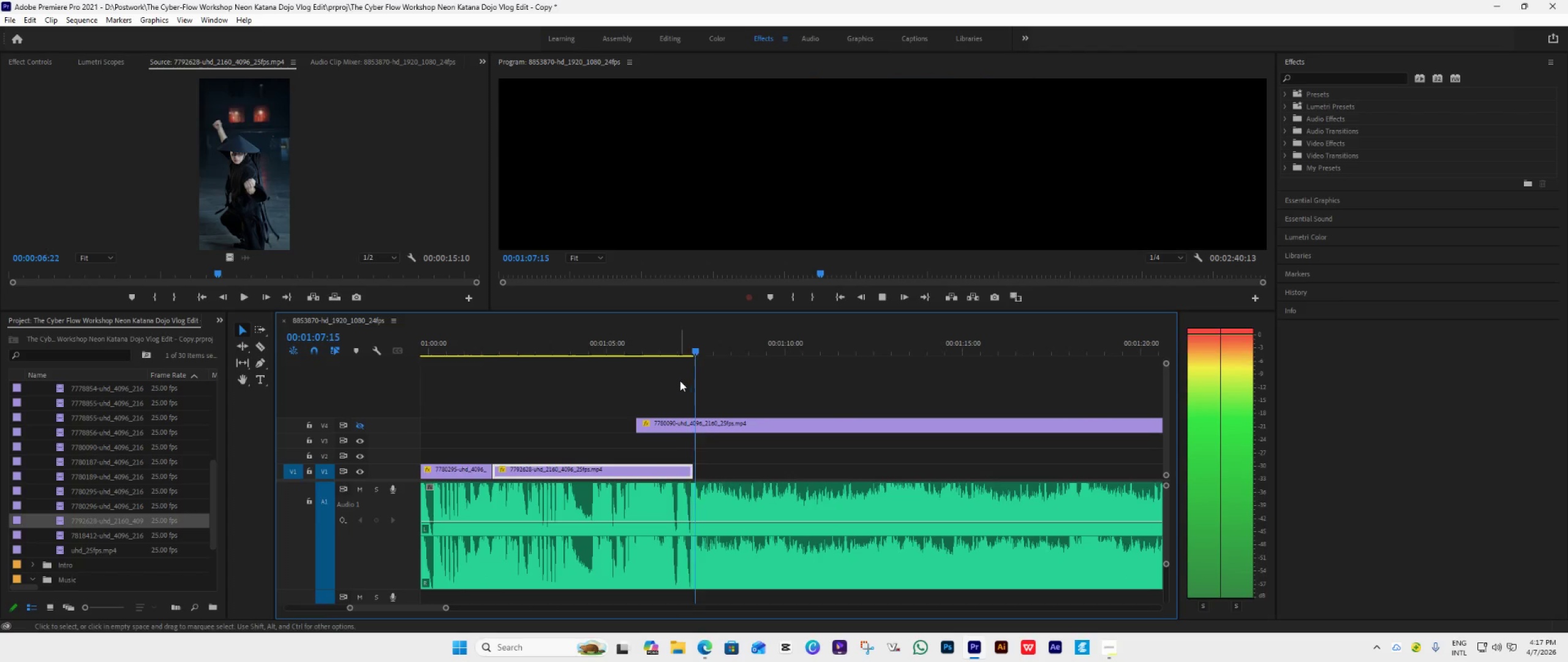 
key(Space)
 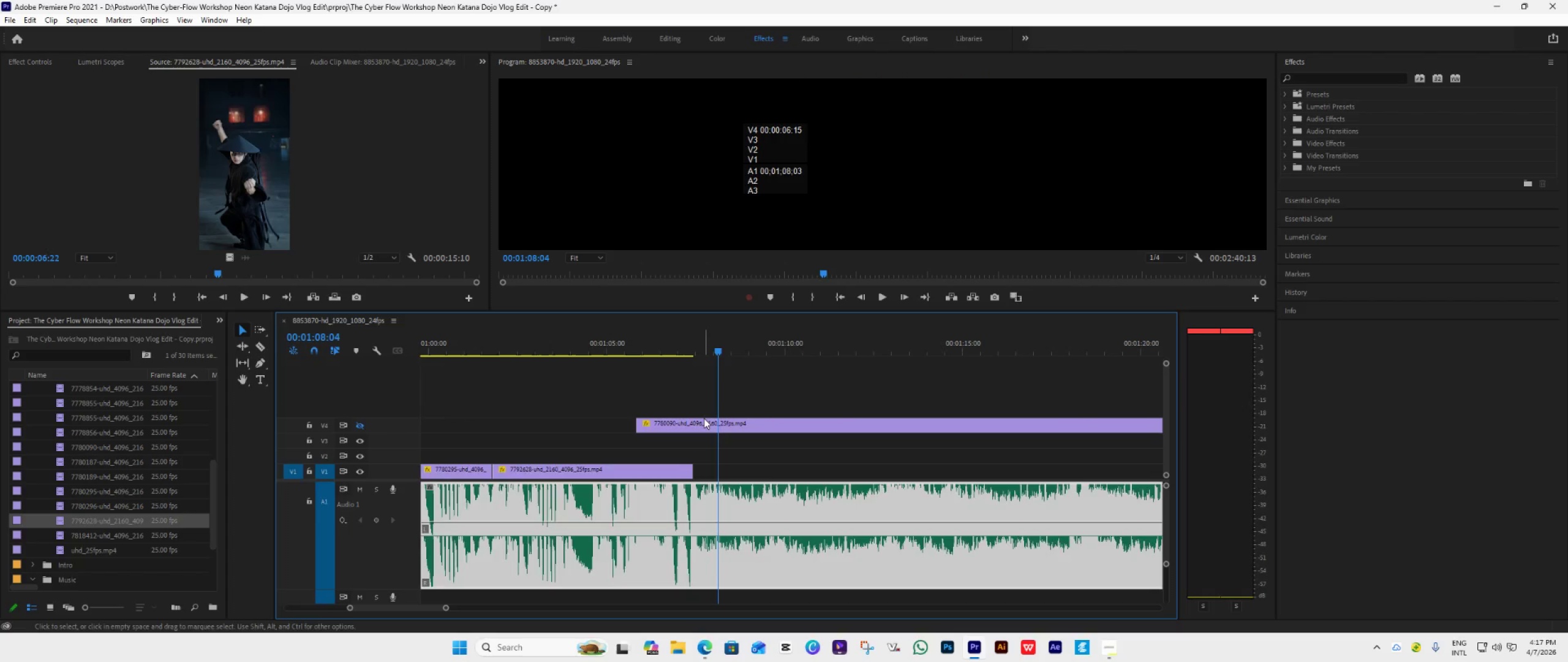 
left_click_drag(start_coordinate=[704, 418], to_coordinate=[856, 432])
 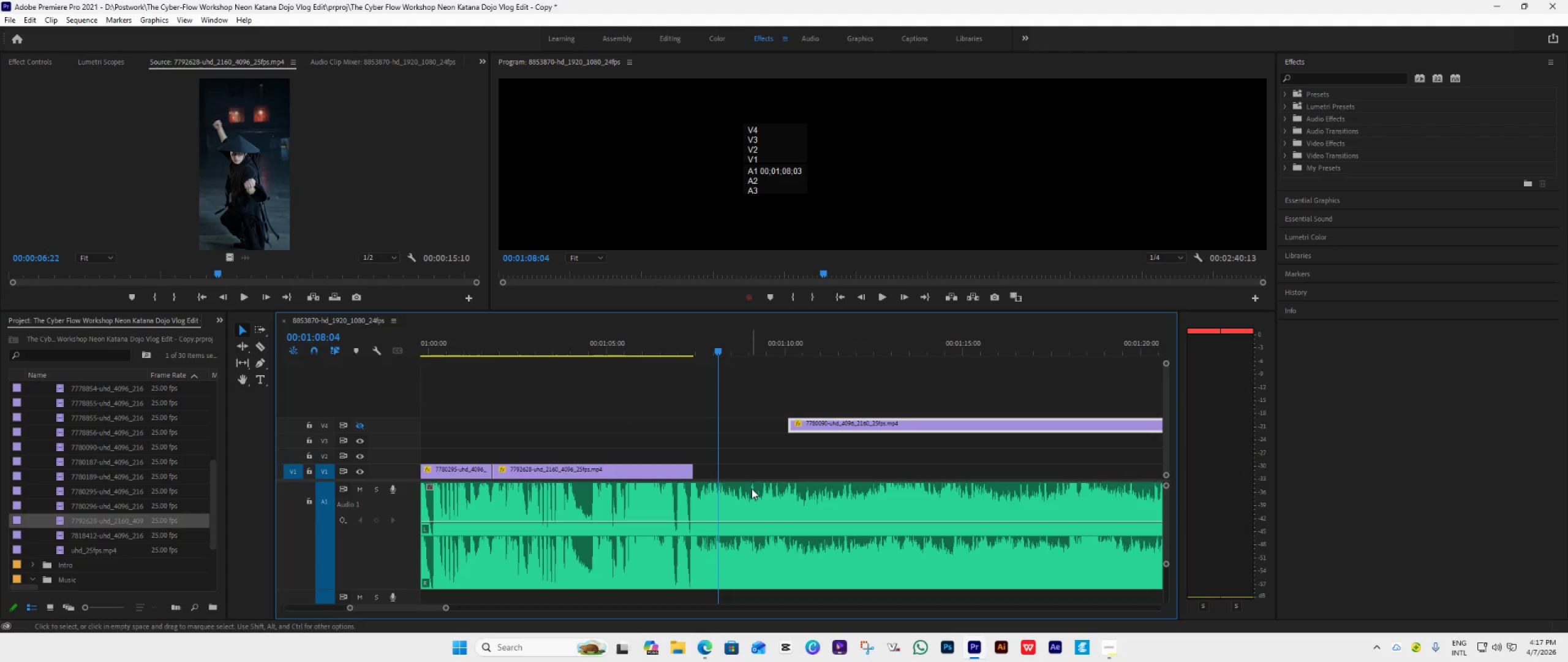 
hold_key(key=AltLeft, duration=1.5)
scroll: coordinate [752, 493], scroll_direction: down, amount: 21.0
 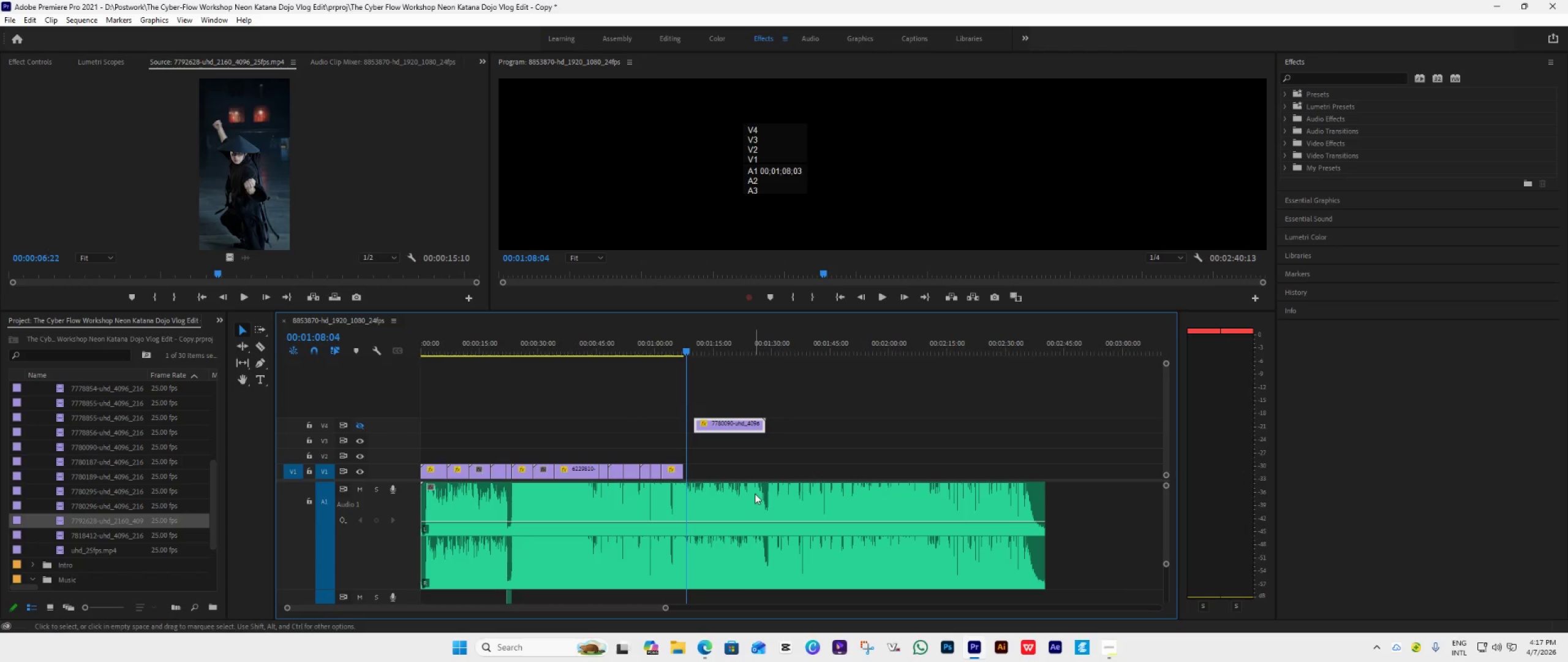 
key(Space)
 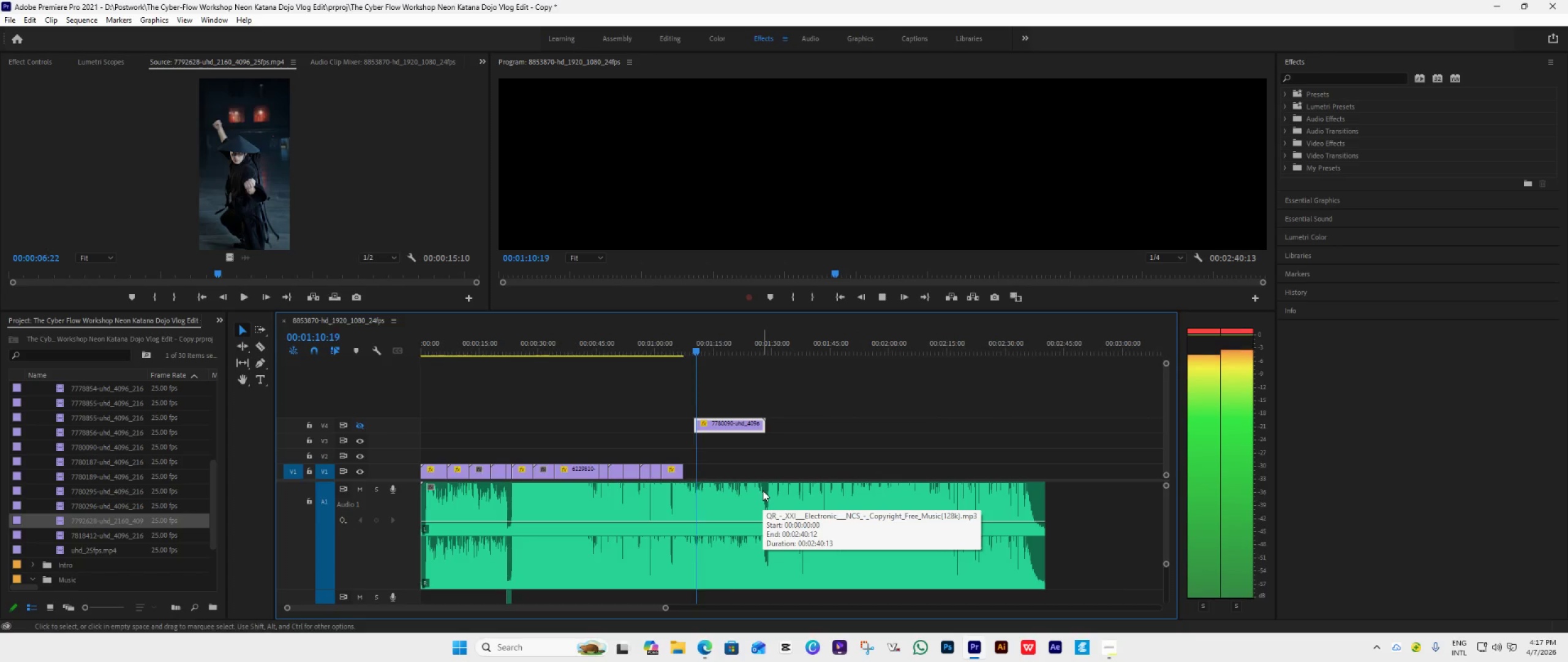 
key(Space)
 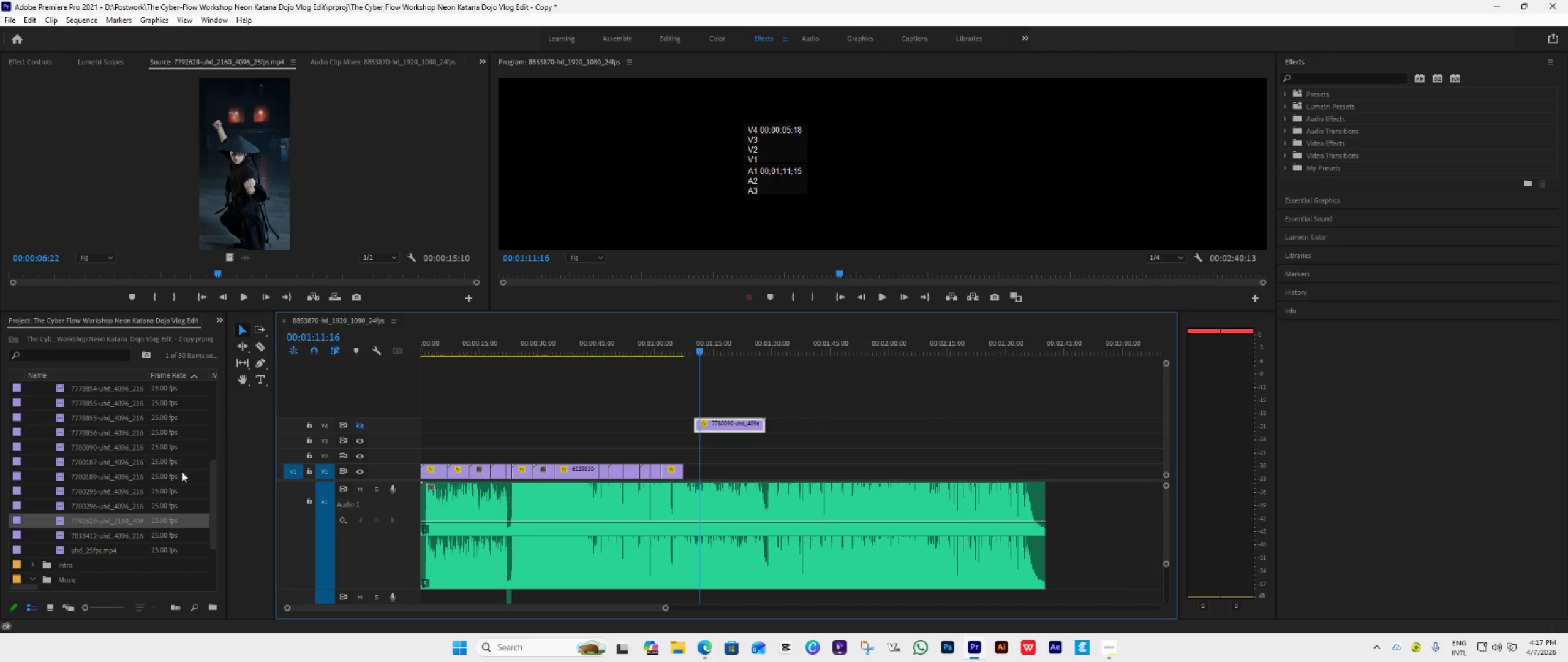 
scroll: coordinate [89, 512], scroll_direction: up, amount: 16.0
 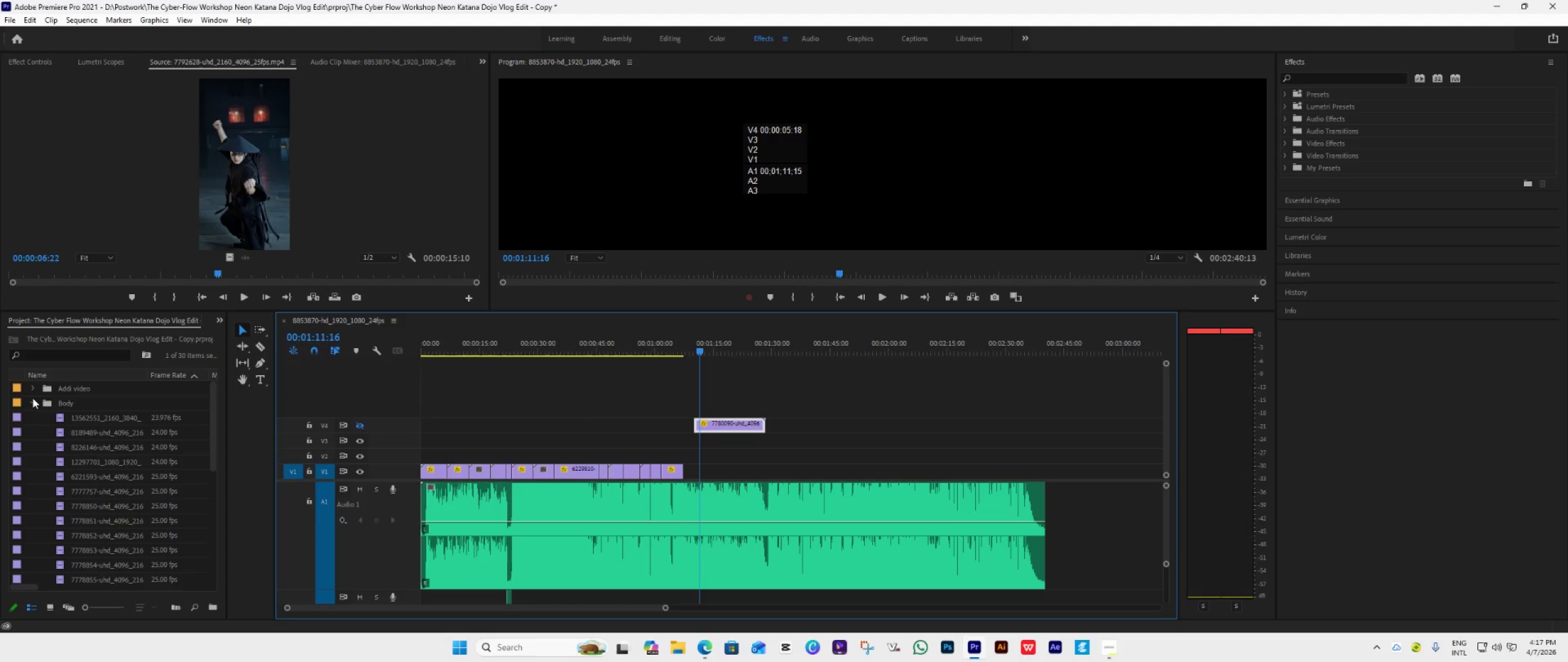 
left_click([31, 400])
 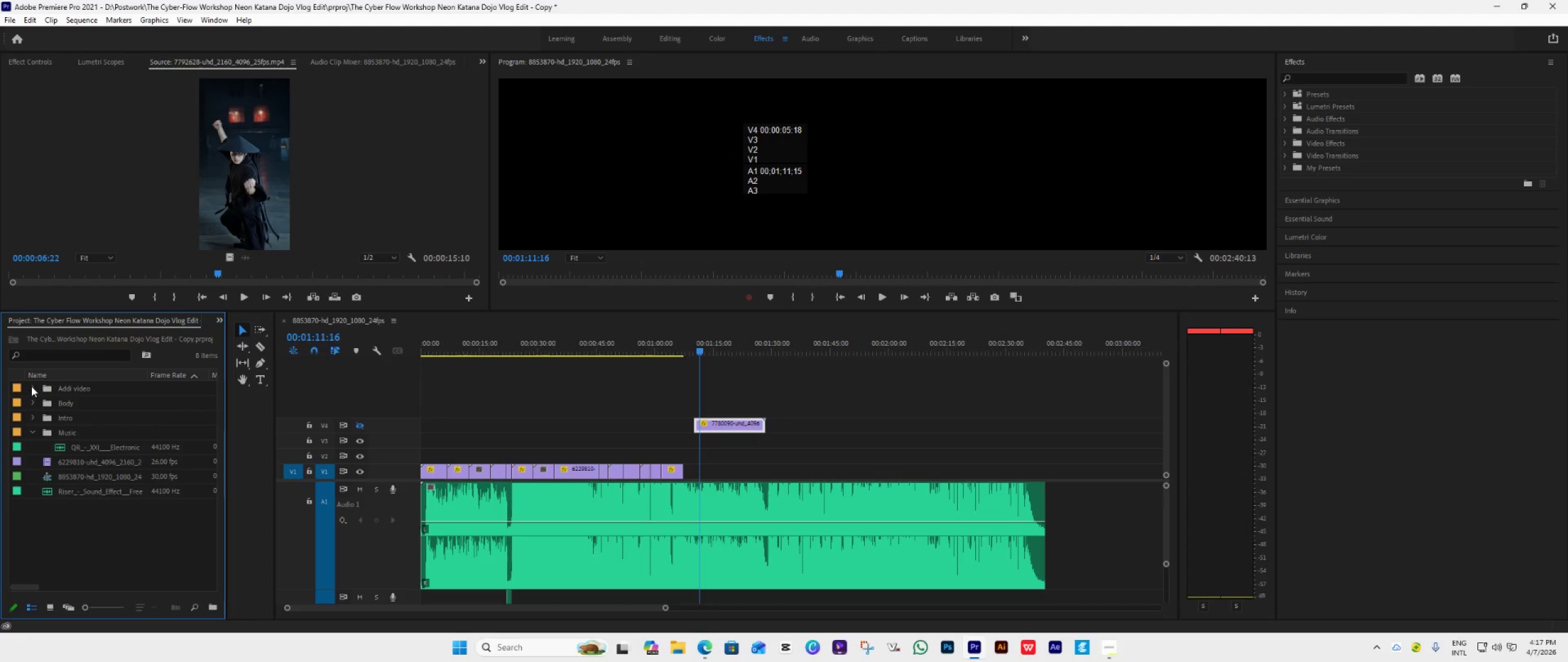 
double_click([31, 386])
 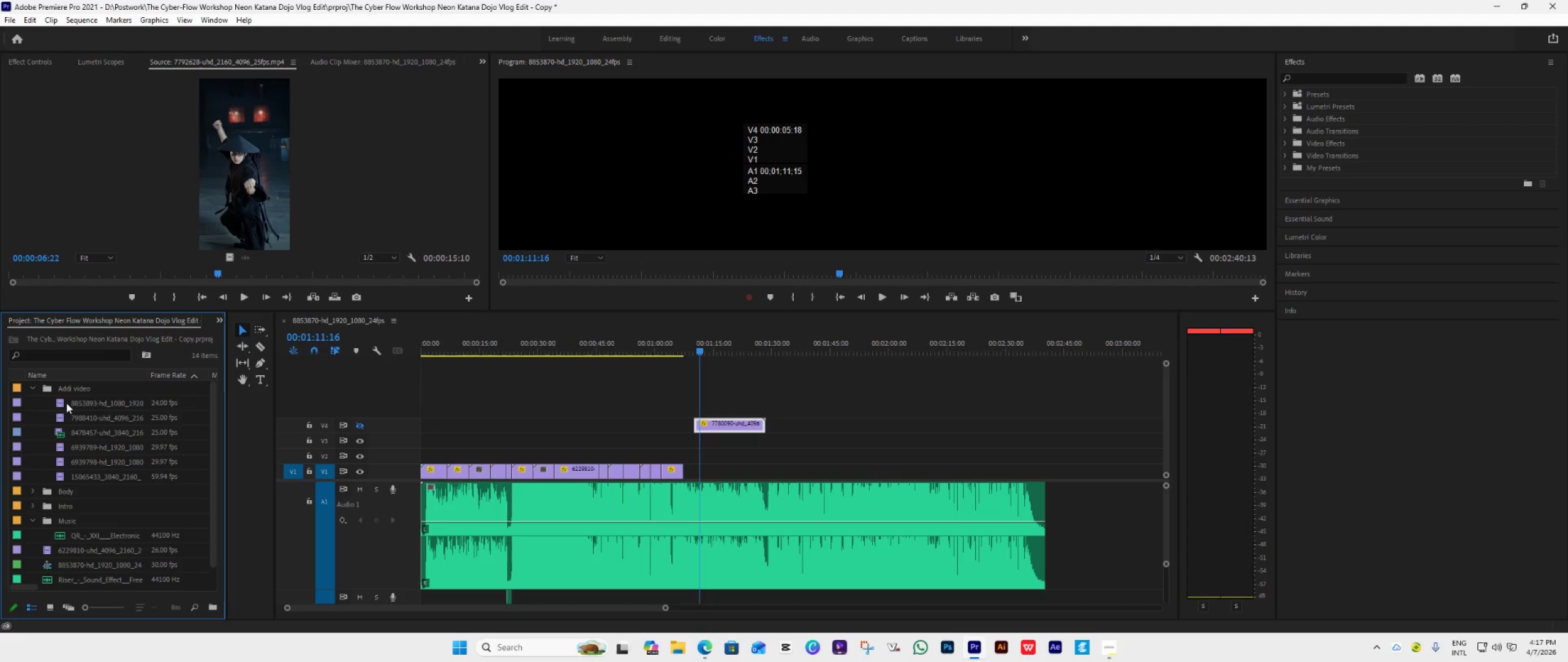 
double_click([66, 403])
 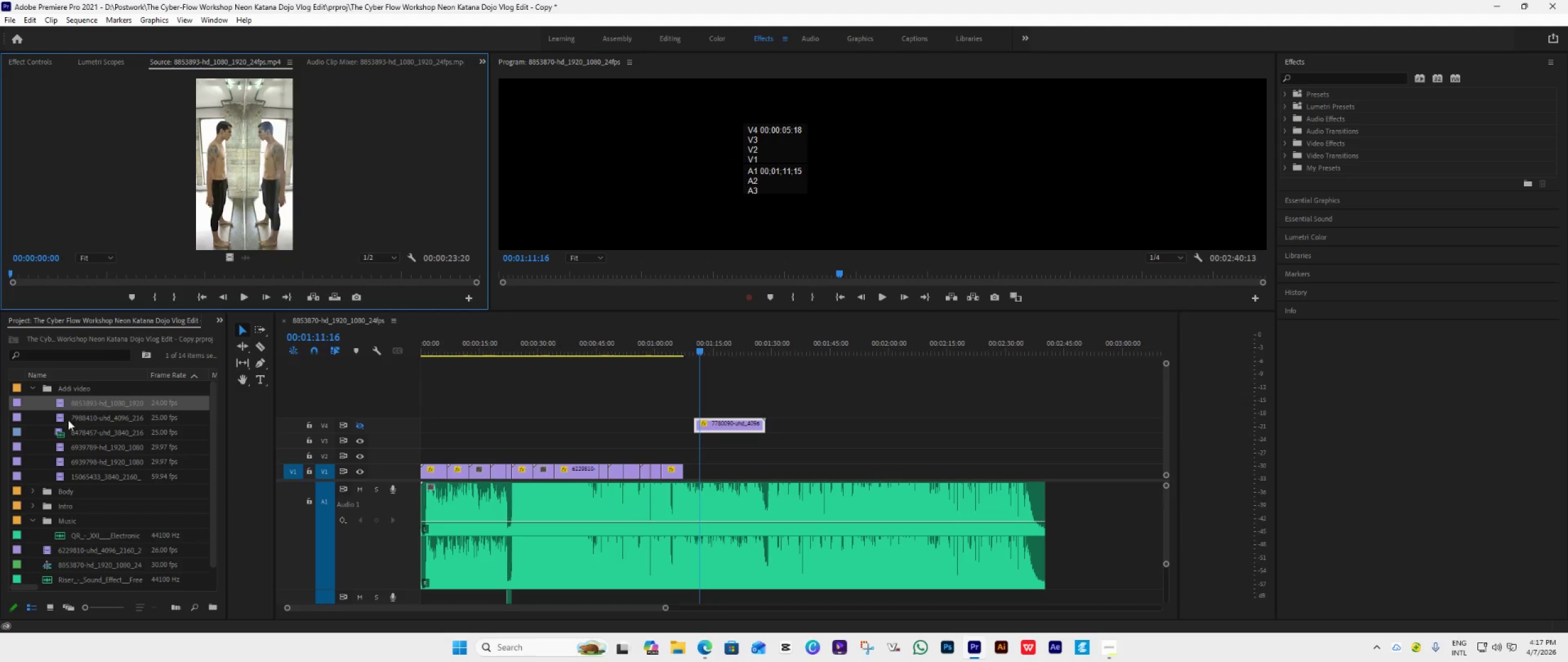 
double_click([56, 419])
 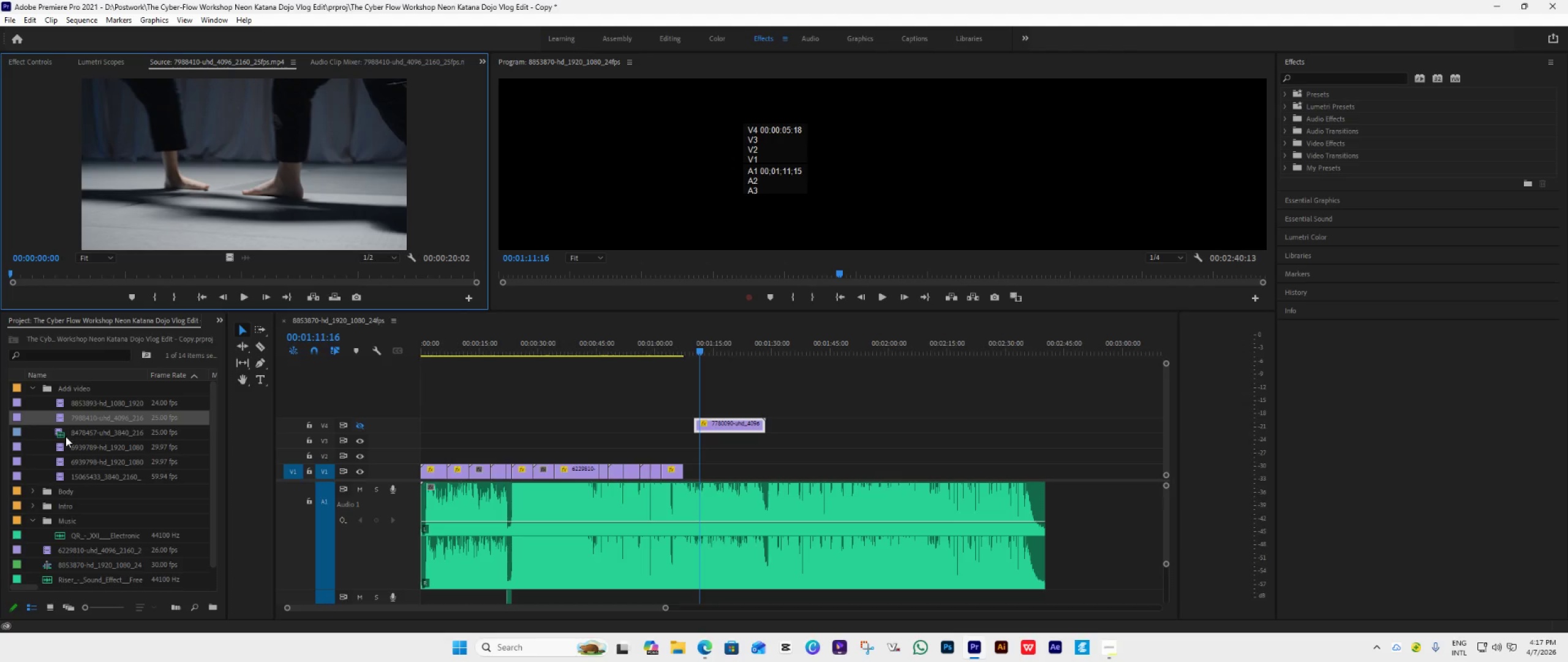 
left_click_drag(start_coordinate=[75, 417], to_coordinate=[682, 477])
 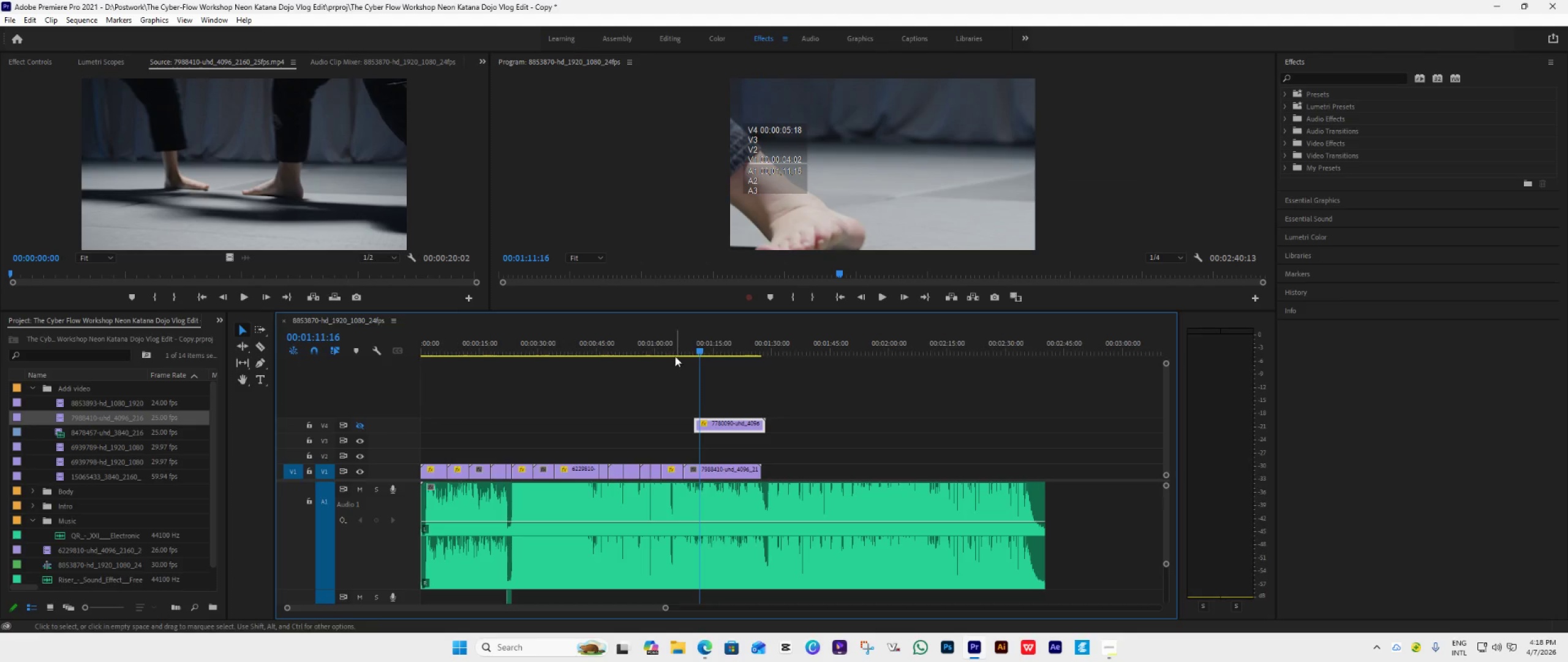 
left_click([675, 353])
 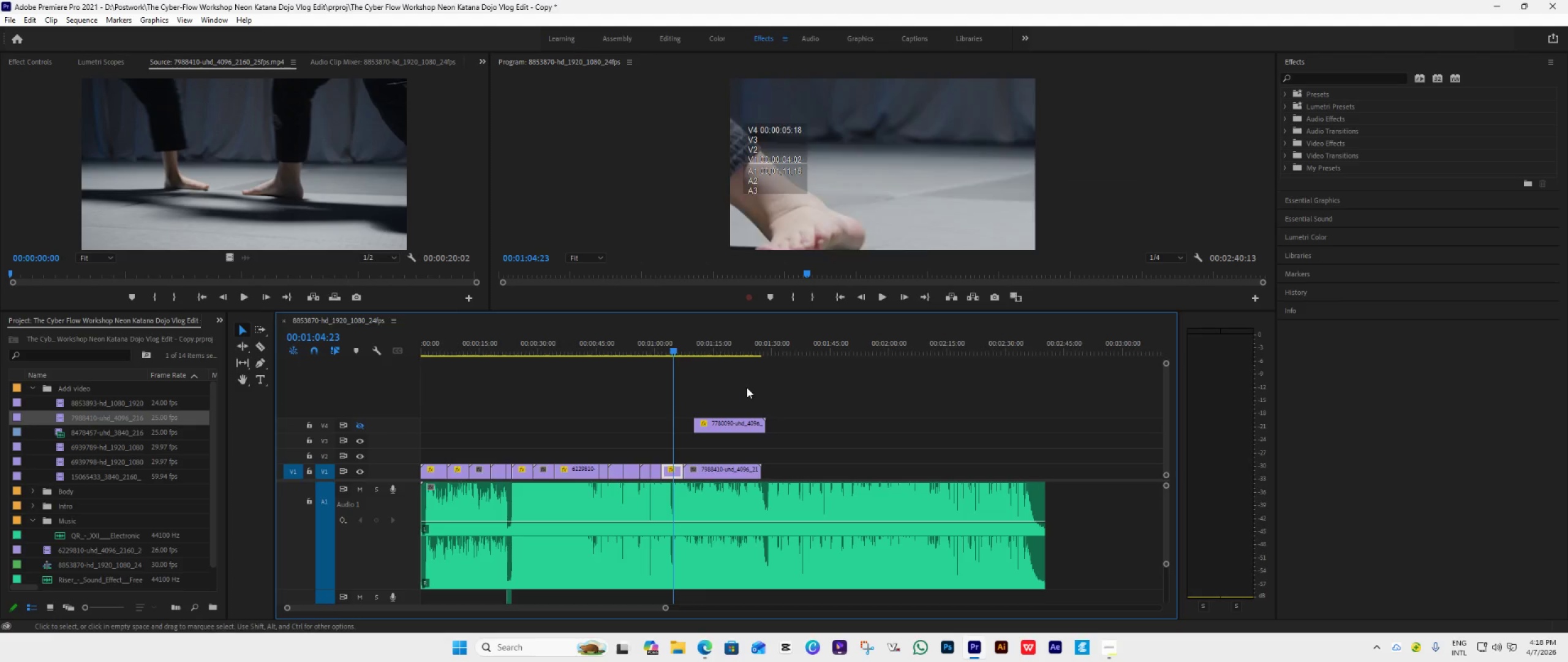 
key(Space)
 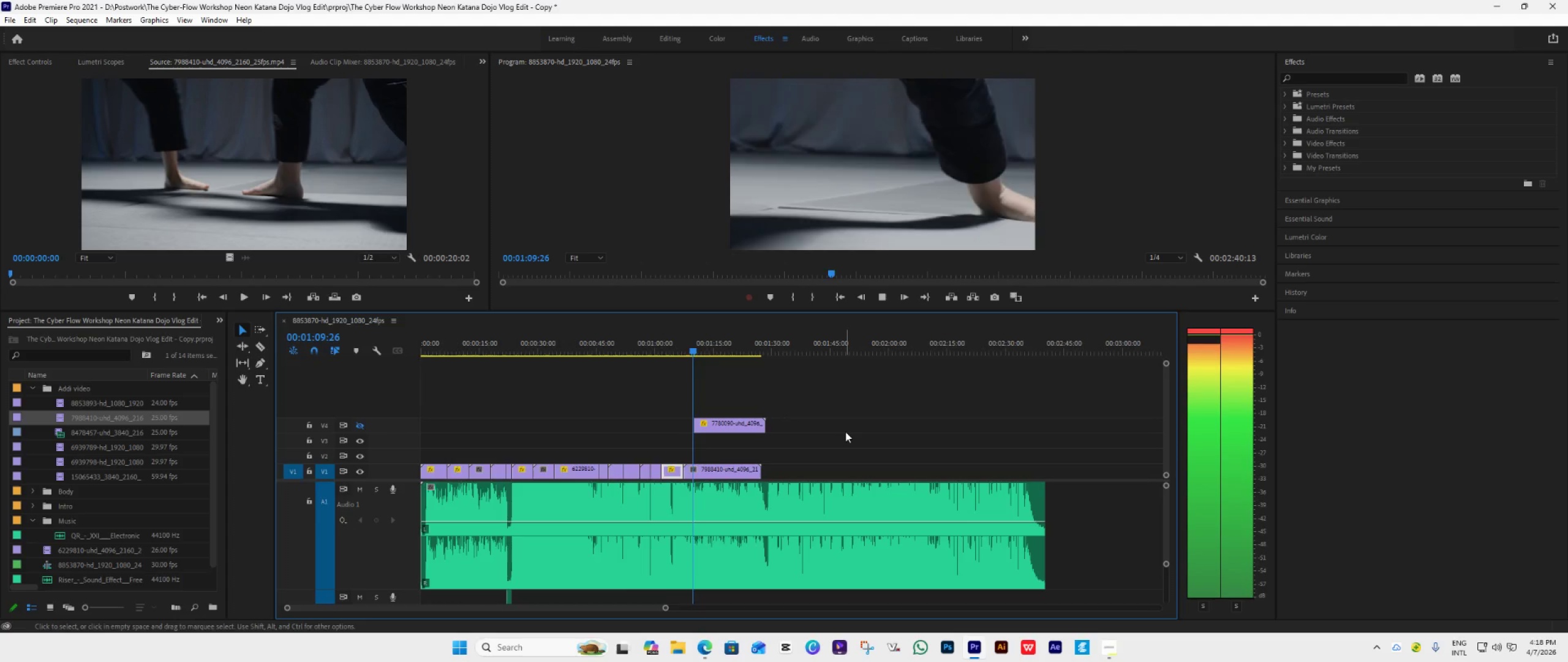 
wait(7.33)
 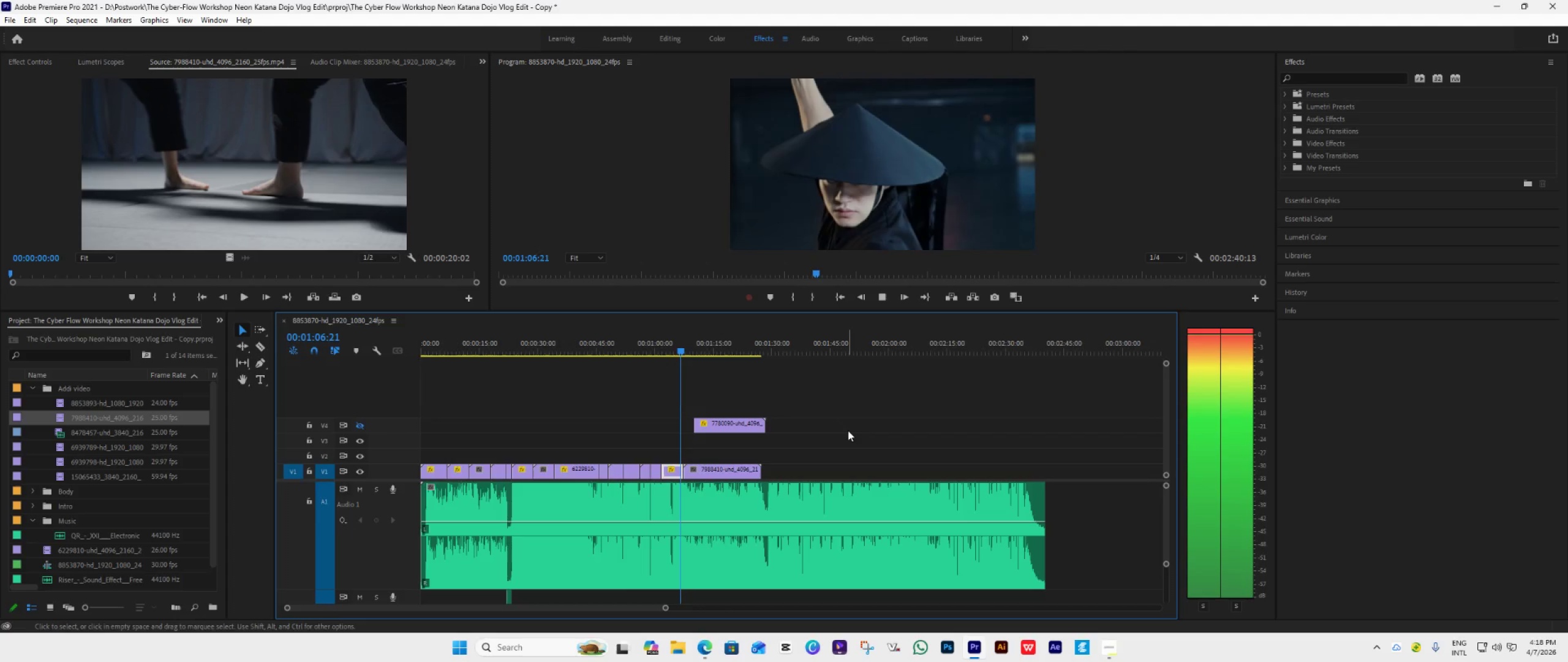 
key(Space)
 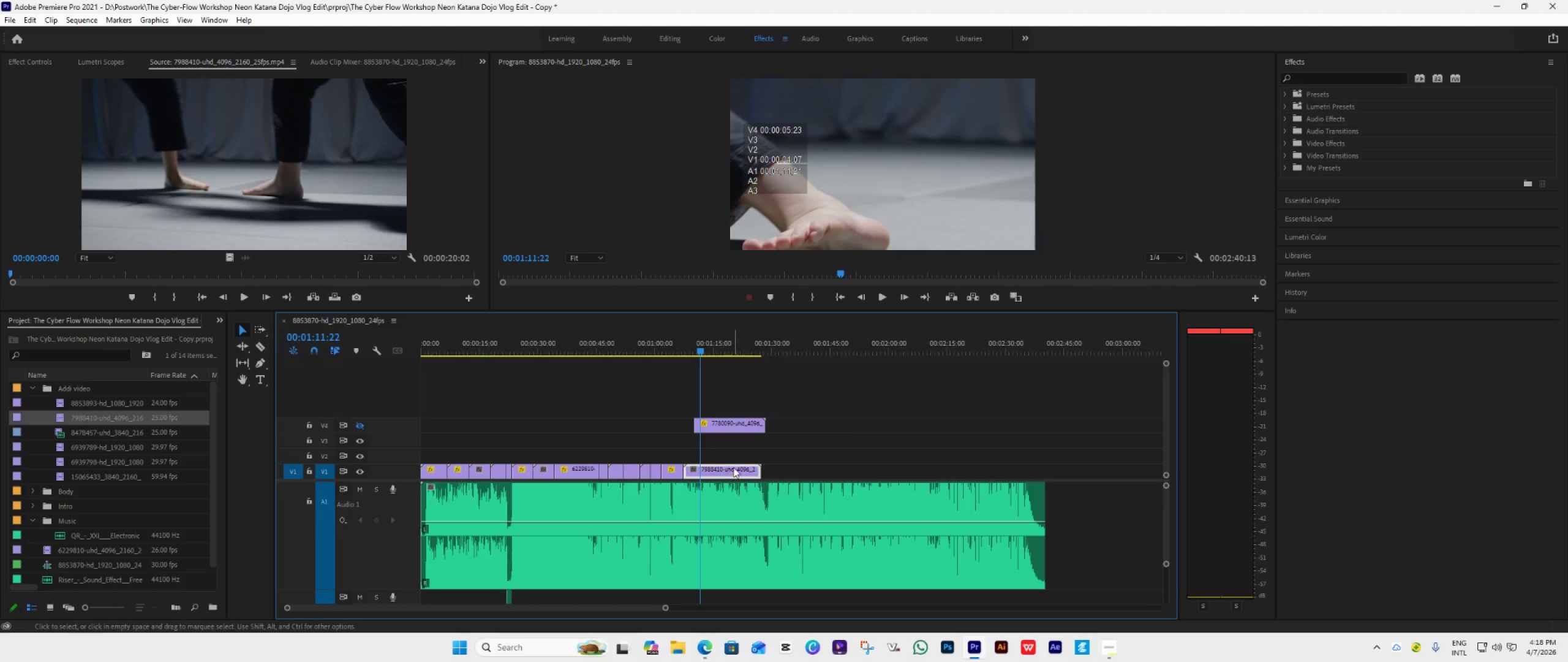 
left_click([735, 466])
 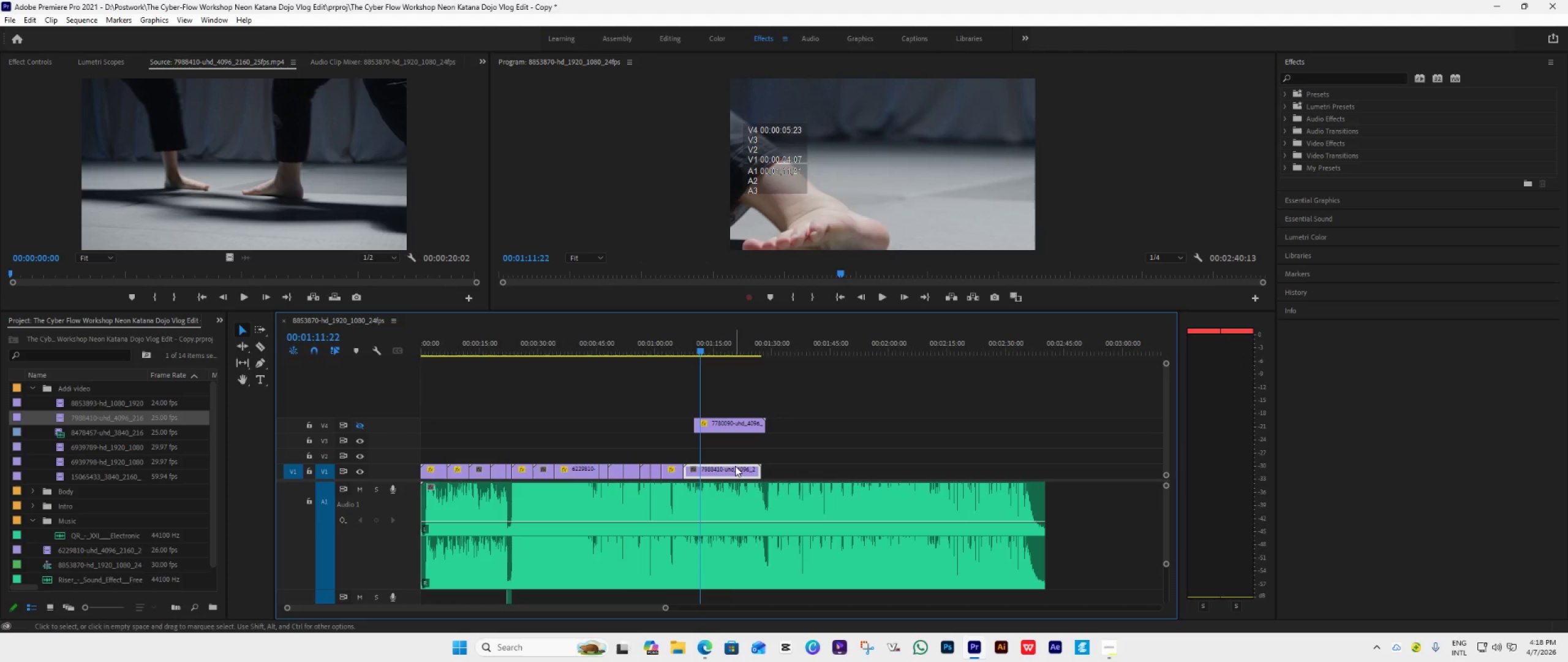 
right_click([735, 466])
 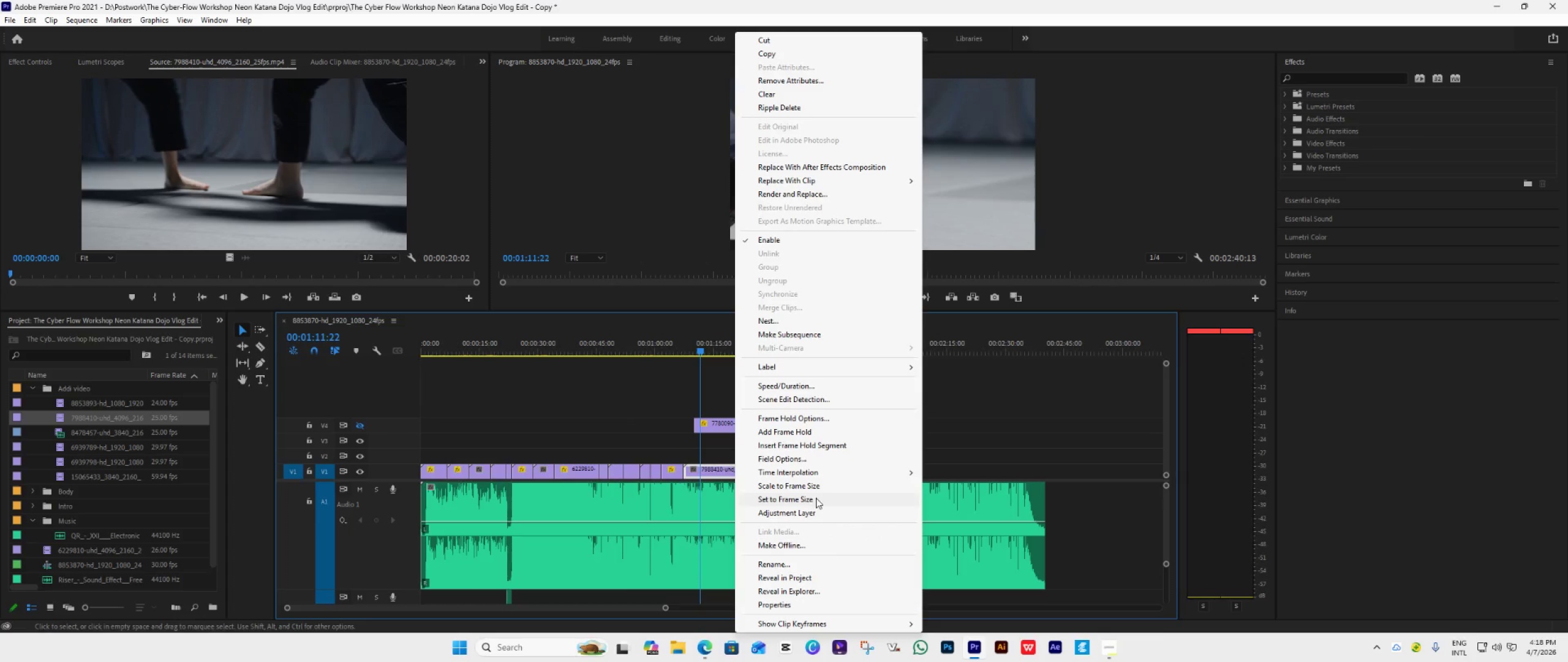 
left_click([816, 499])
 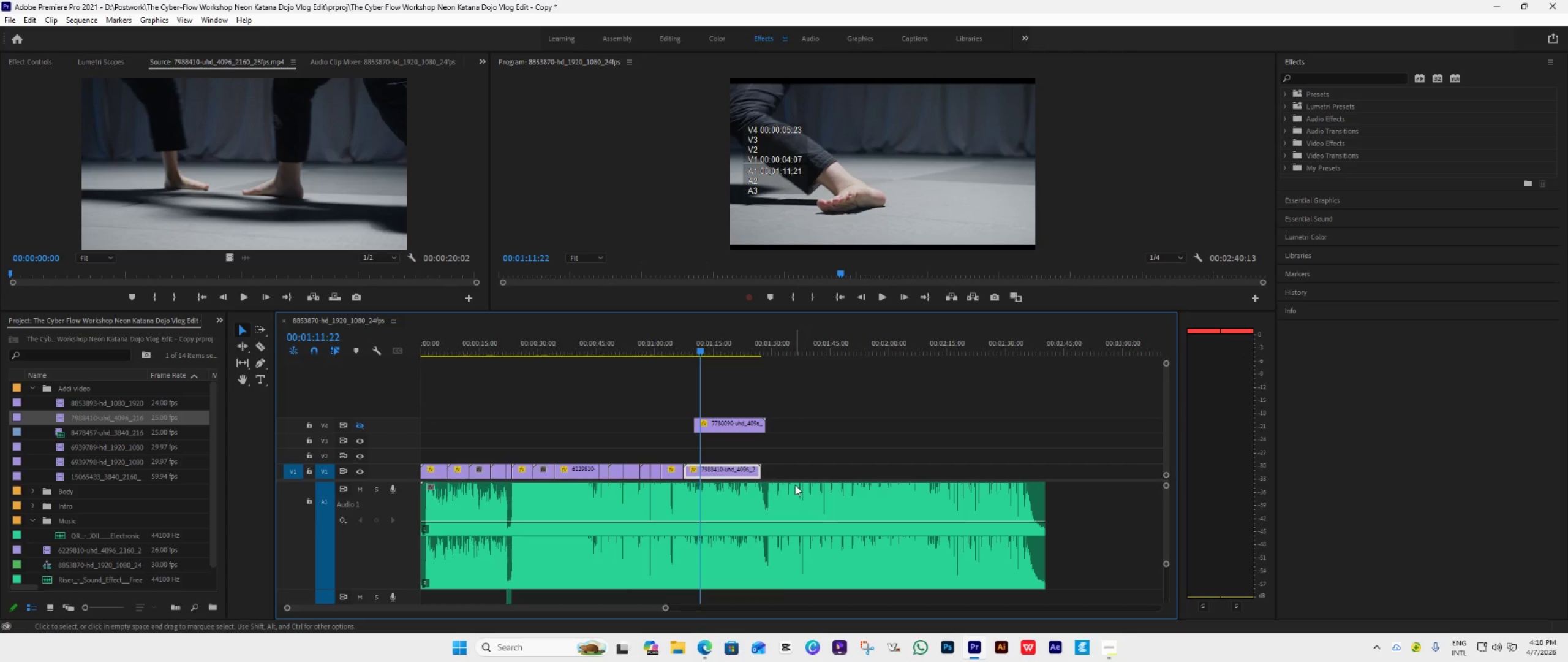 
key(Space)
 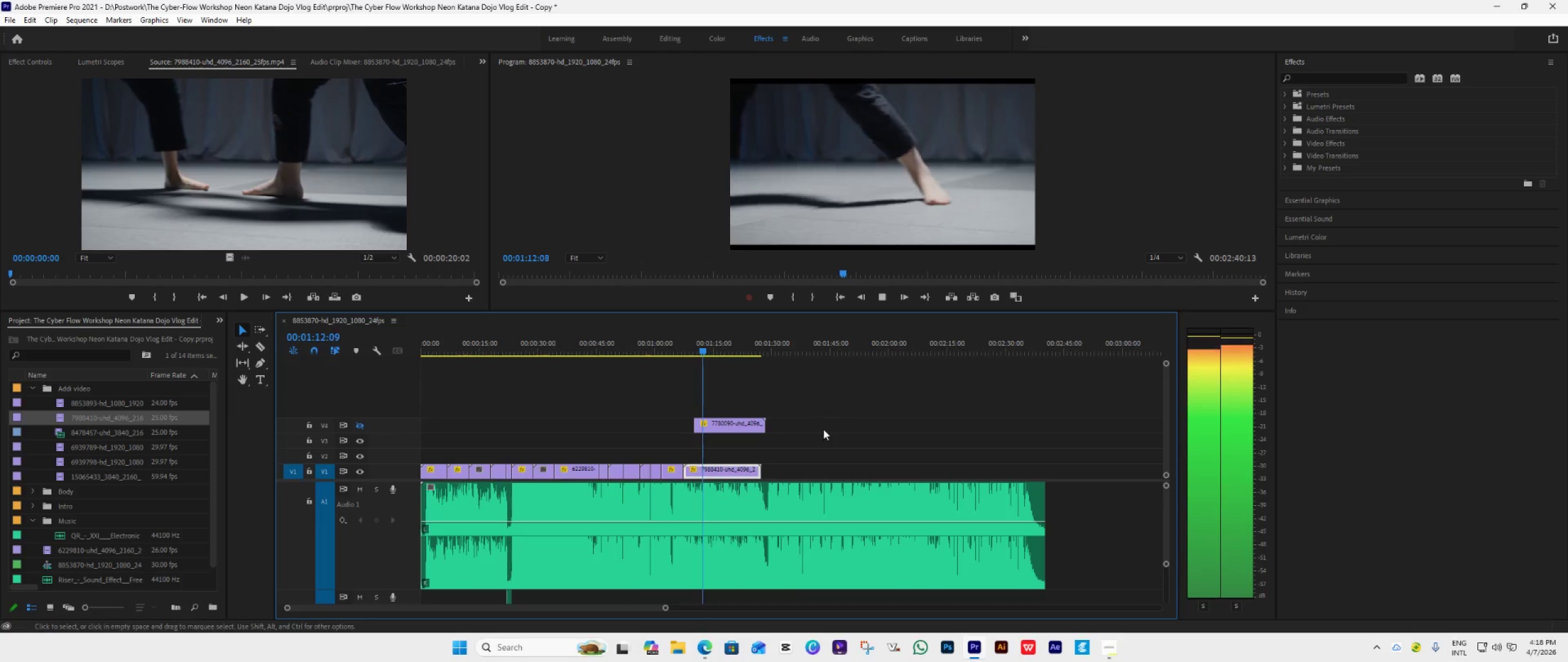 
key(Space)
 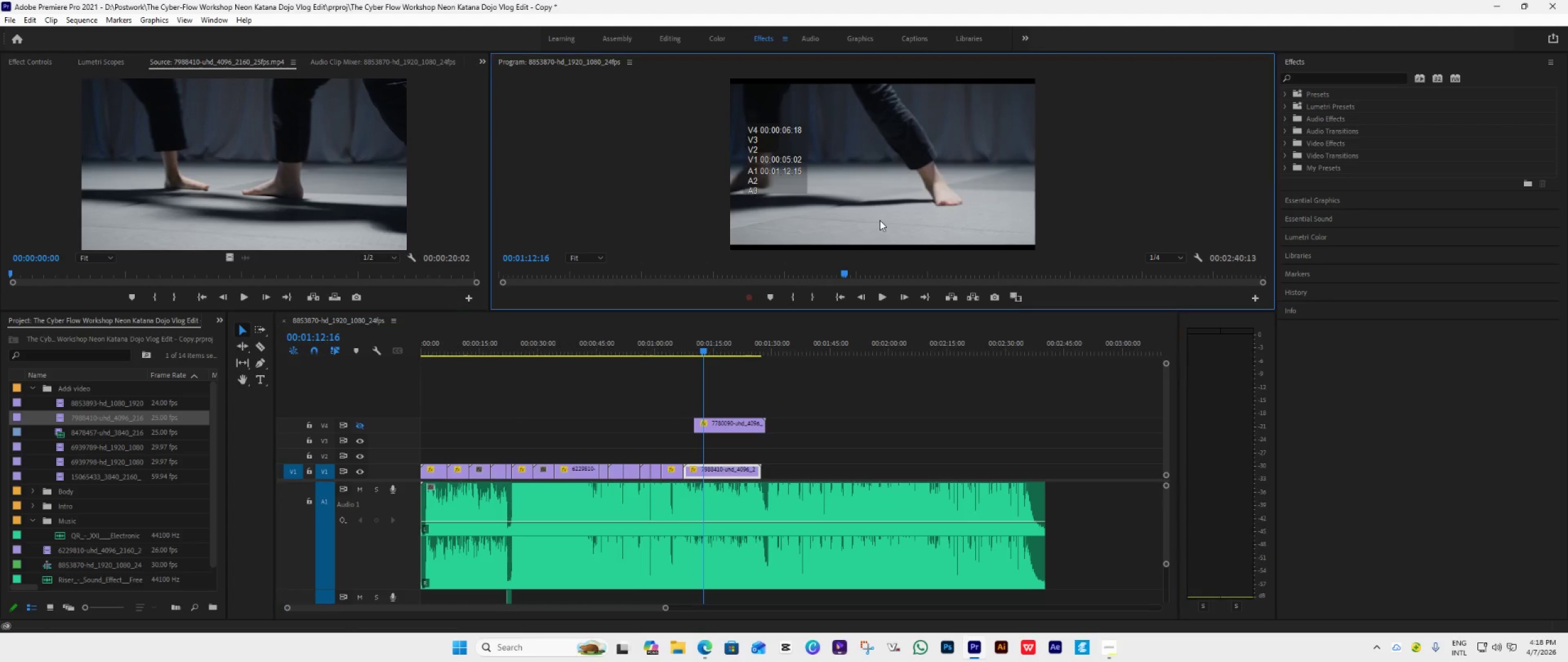 
triple_click([880, 220])
 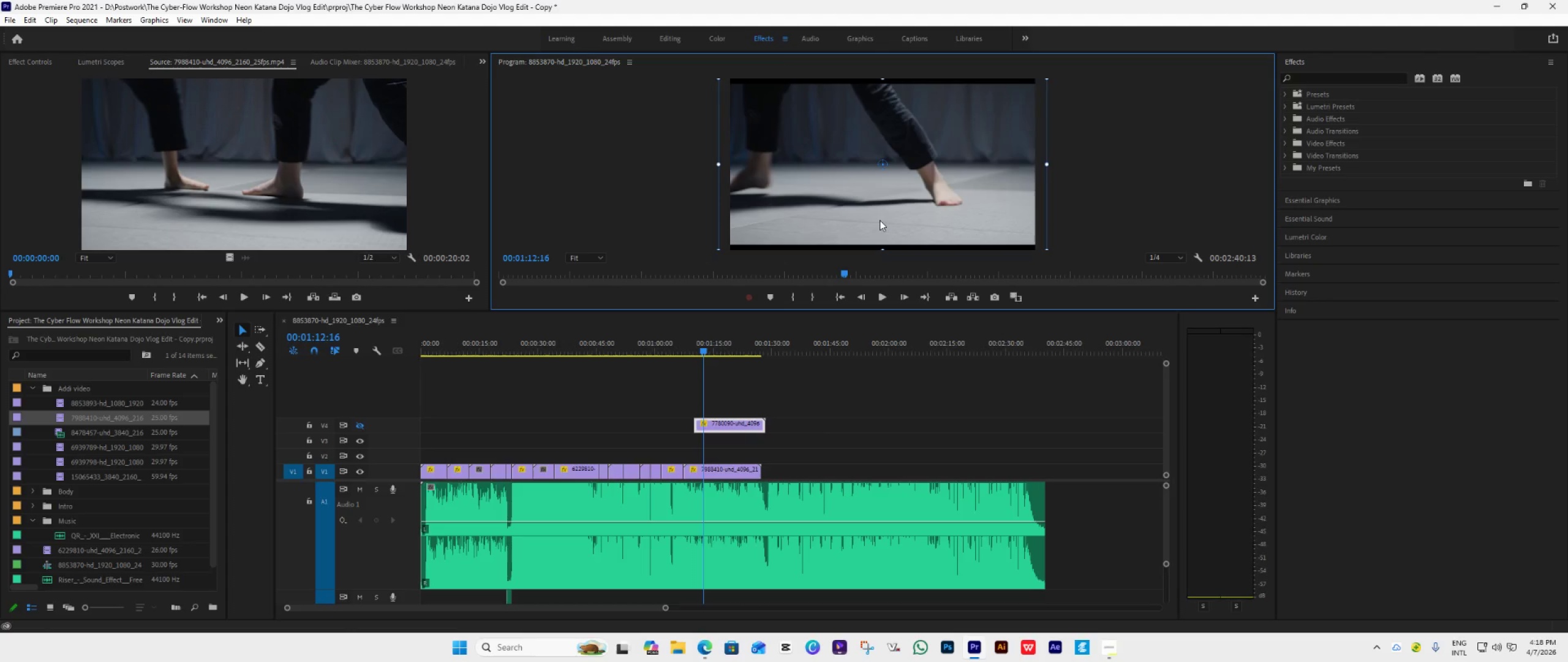 
triple_click([880, 220])
 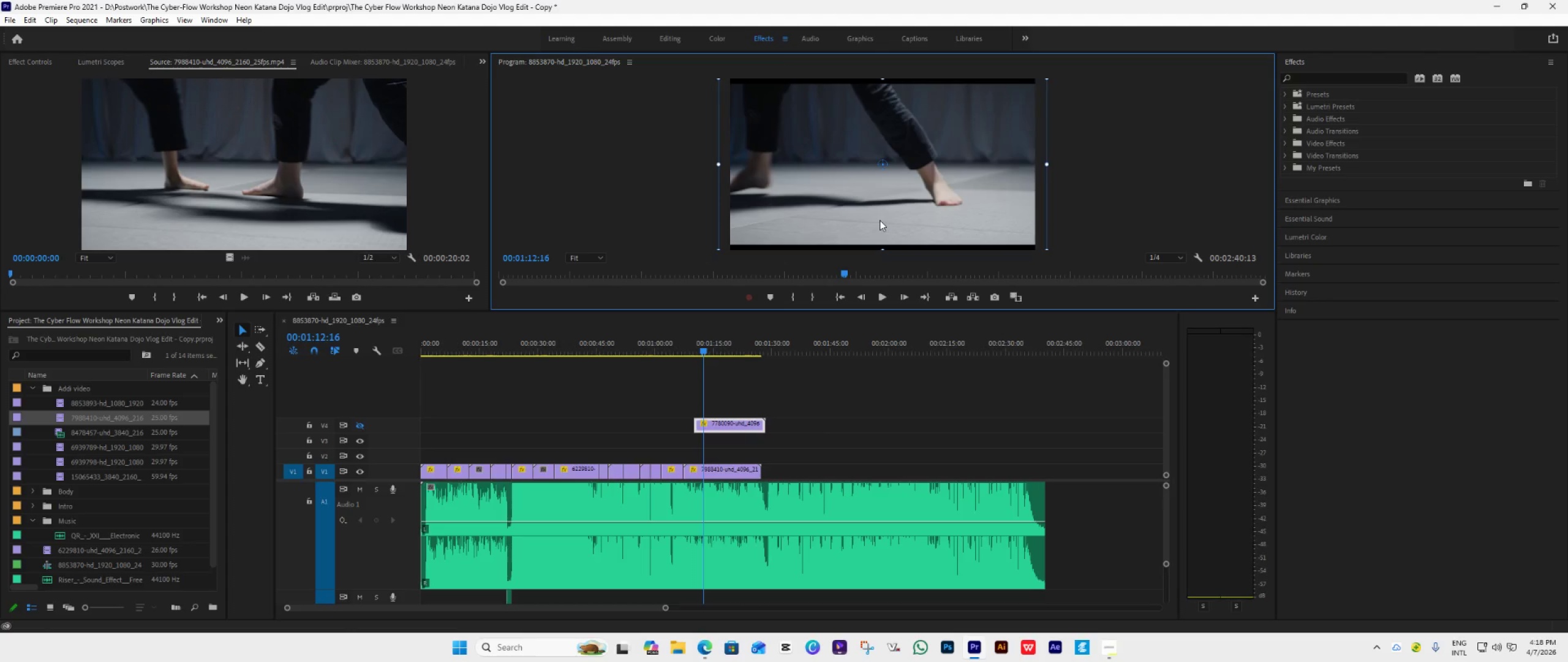 
triple_click([880, 220])
 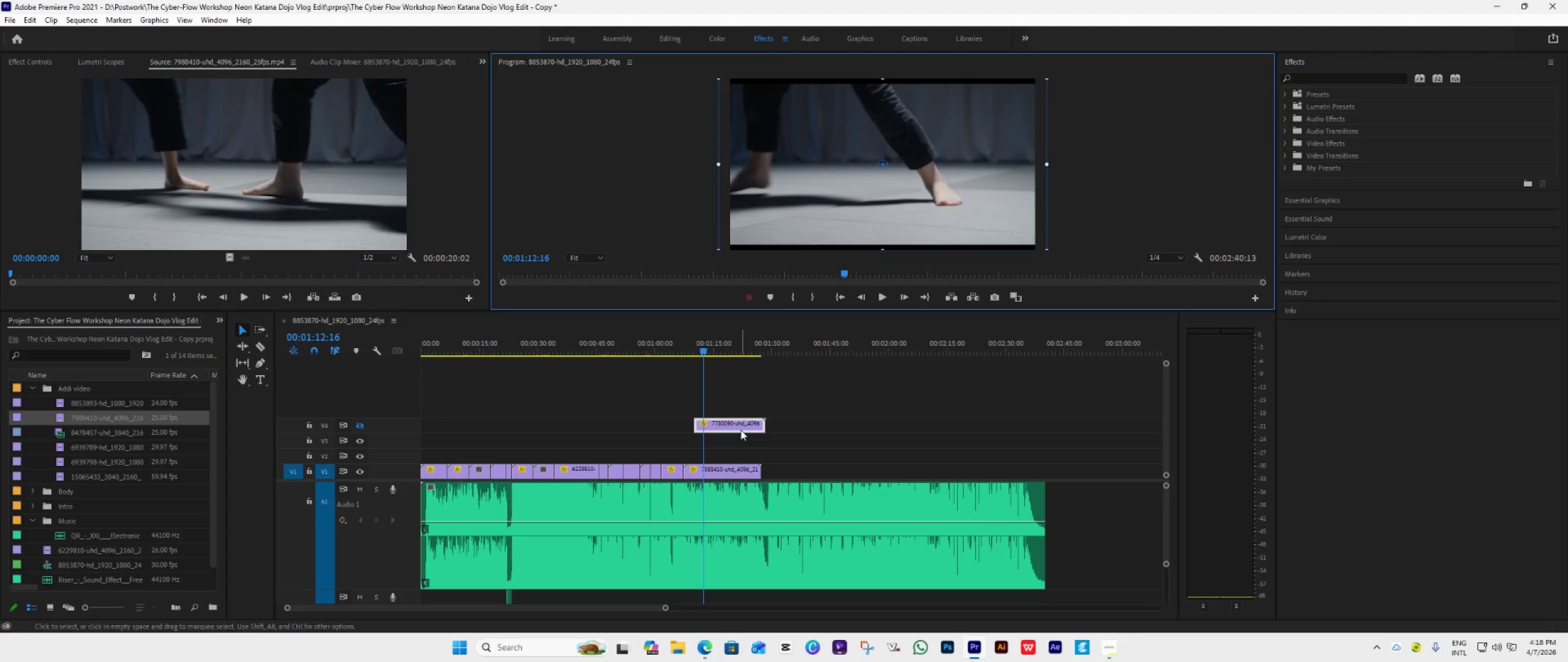 
left_click_drag(start_coordinate=[740, 429], to_coordinate=[1012, 434])
 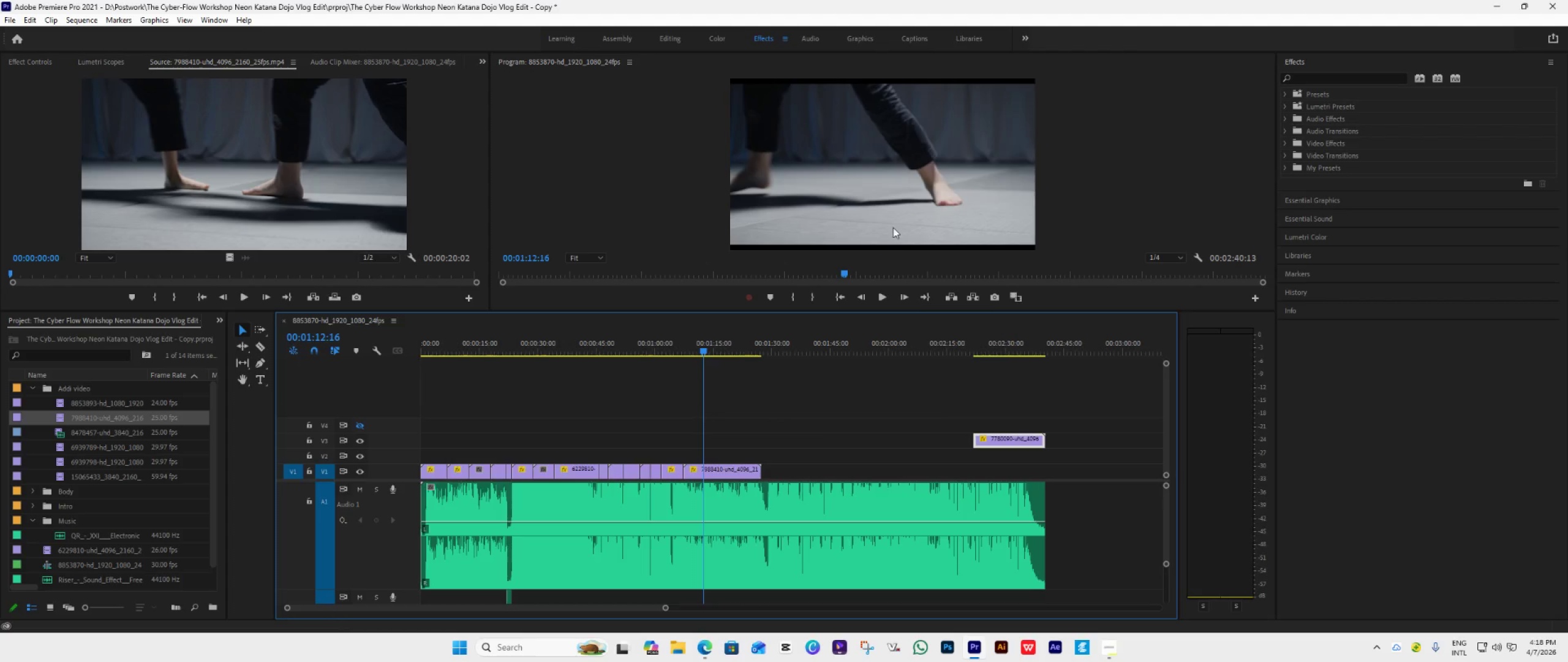 
double_click([895, 218])
 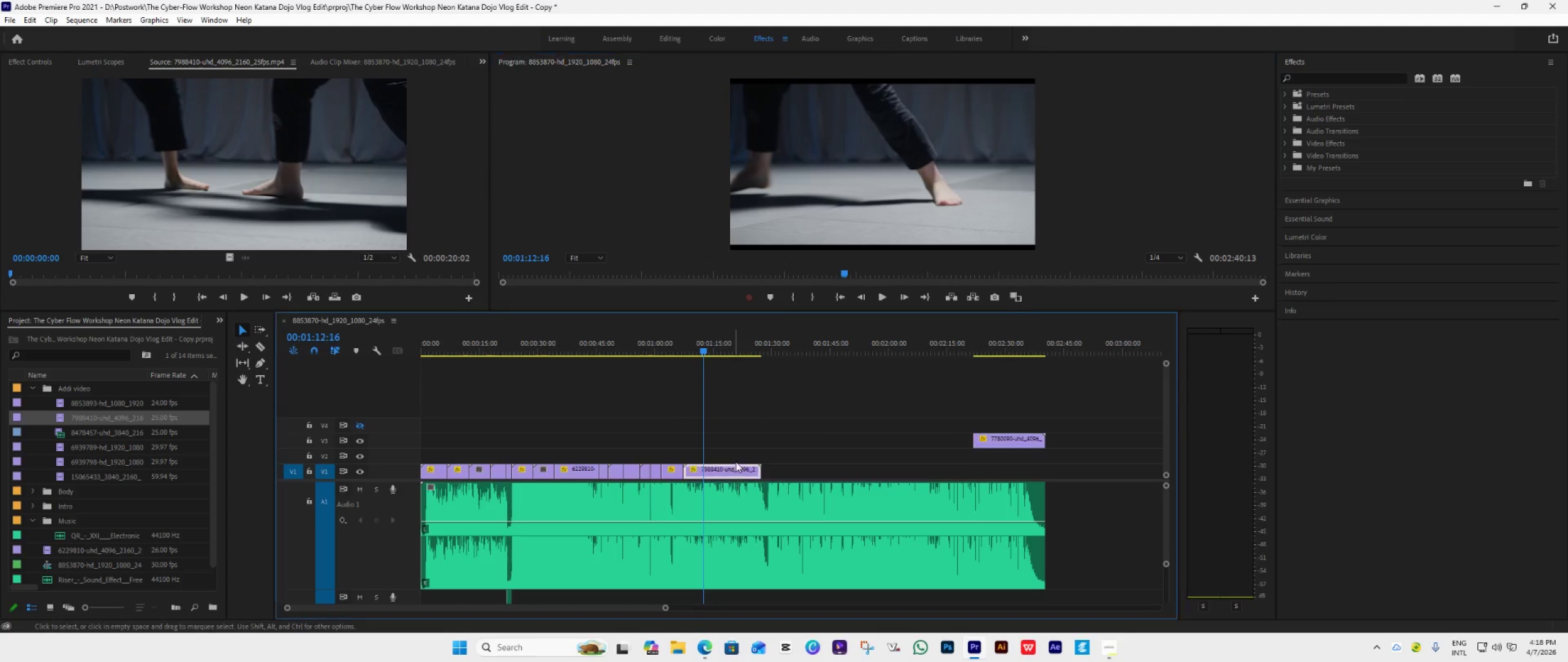 
double_click([876, 186])
 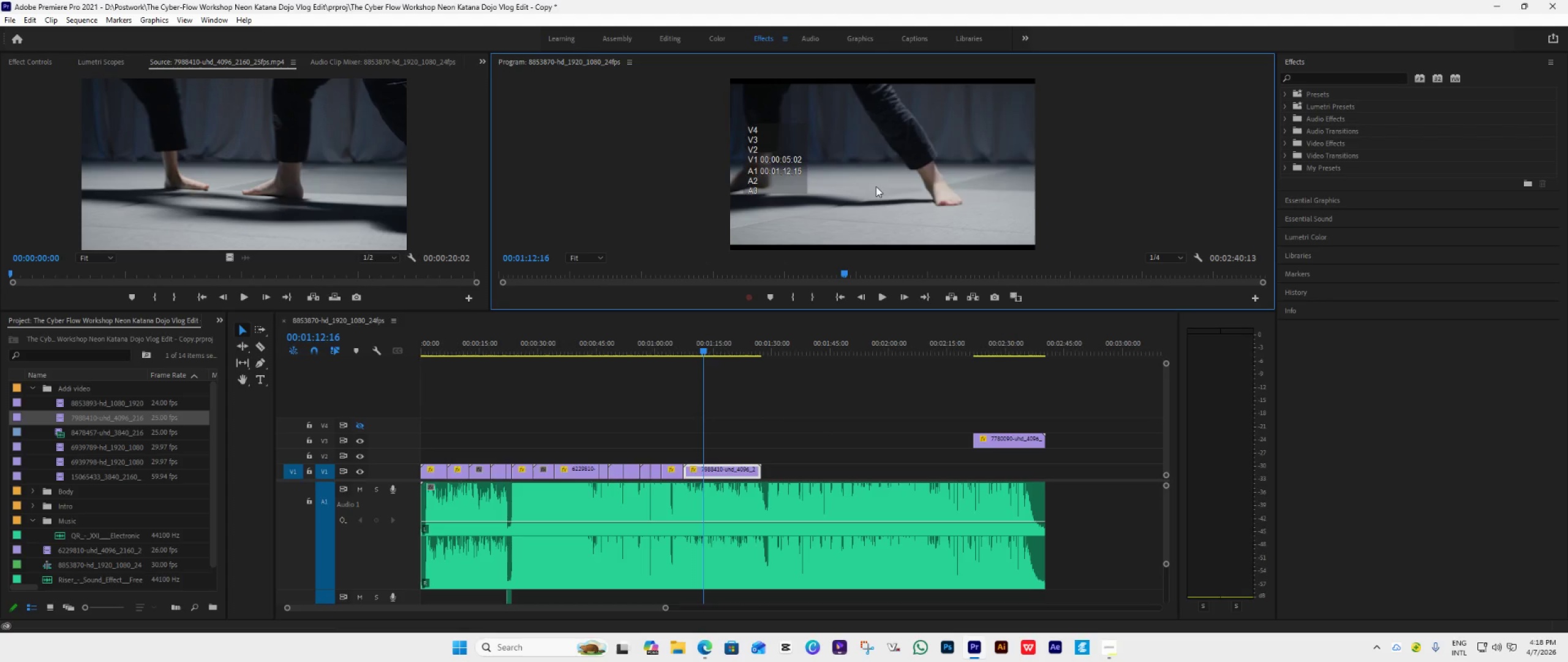 
triple_click([876, 186])
 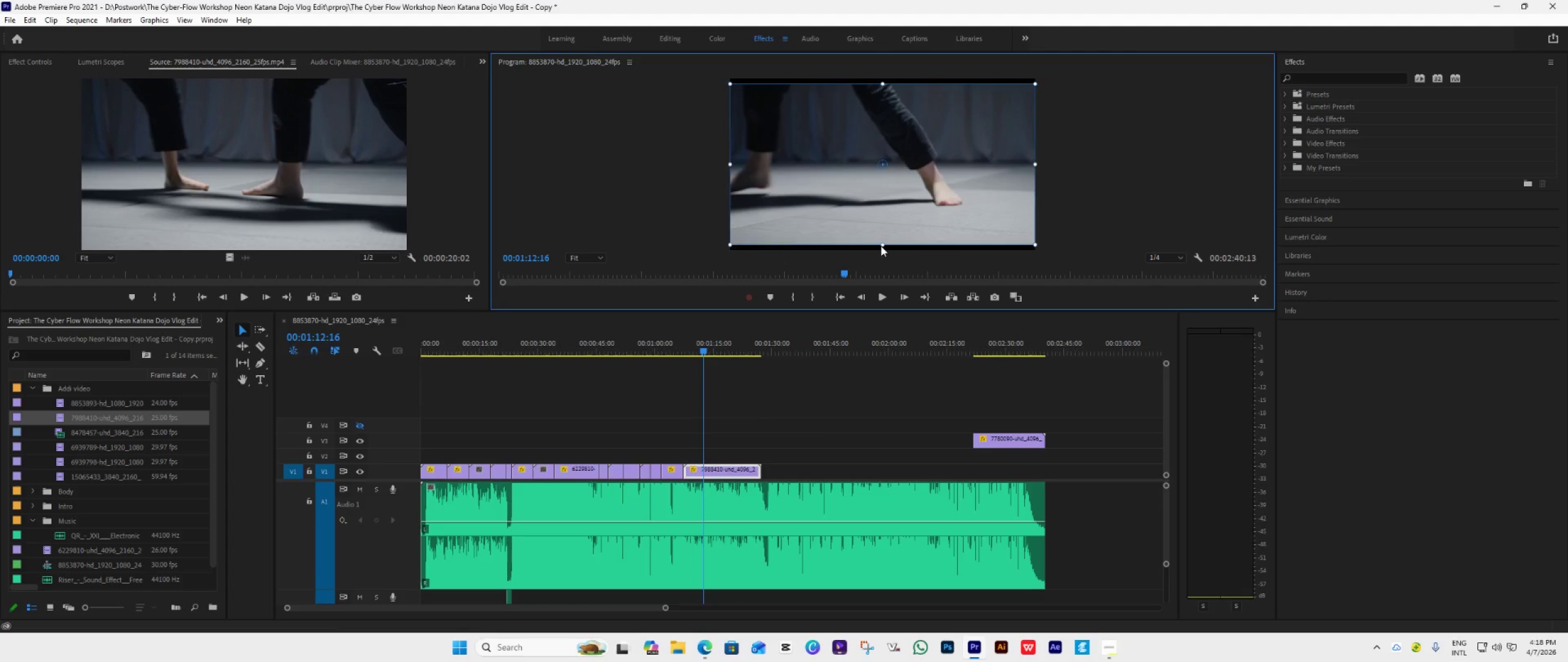 
left_click([881, 246])
 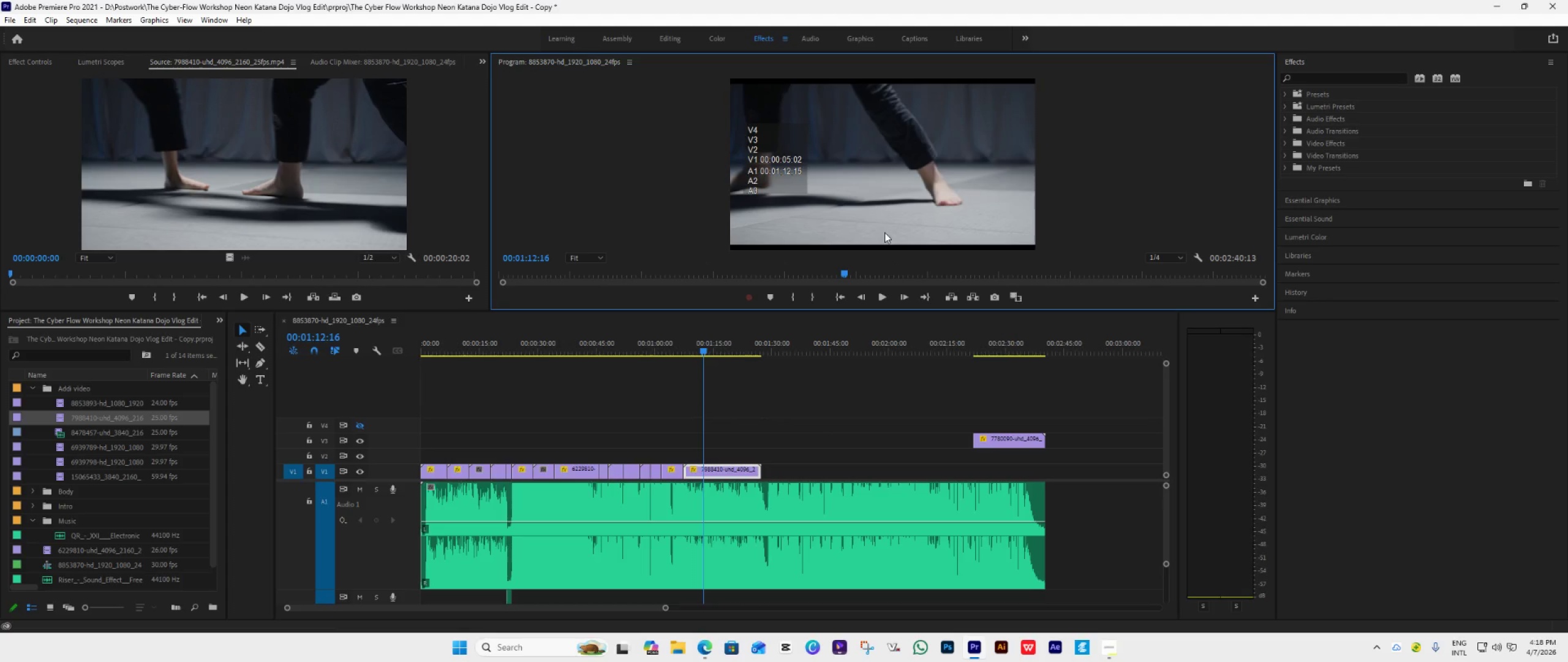 
double_click([884, 232])
 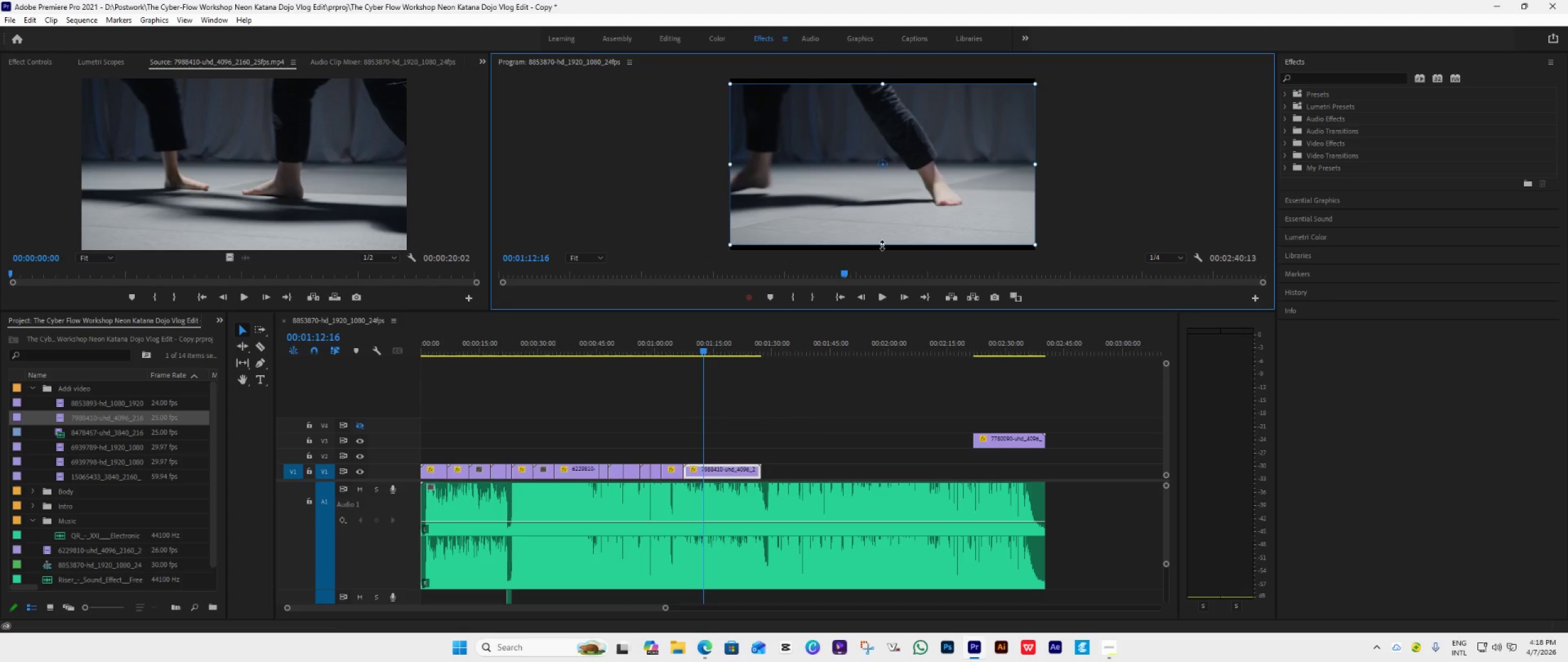 
left_click_drag(start_coordinate=[882, 245], to_coordinate=[882, 249])
 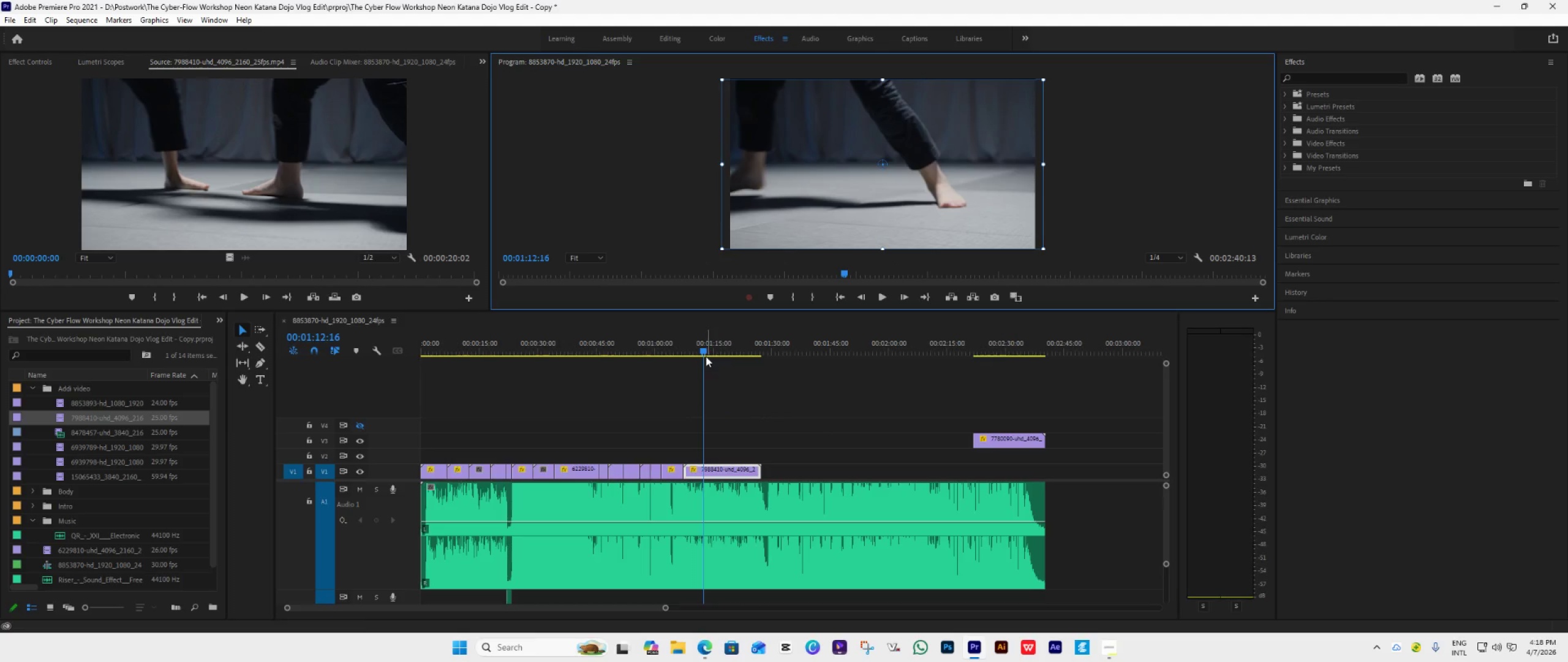 
left_click_drag(start_coordinate=[704, 351], to_coordinate=[675, 381])
 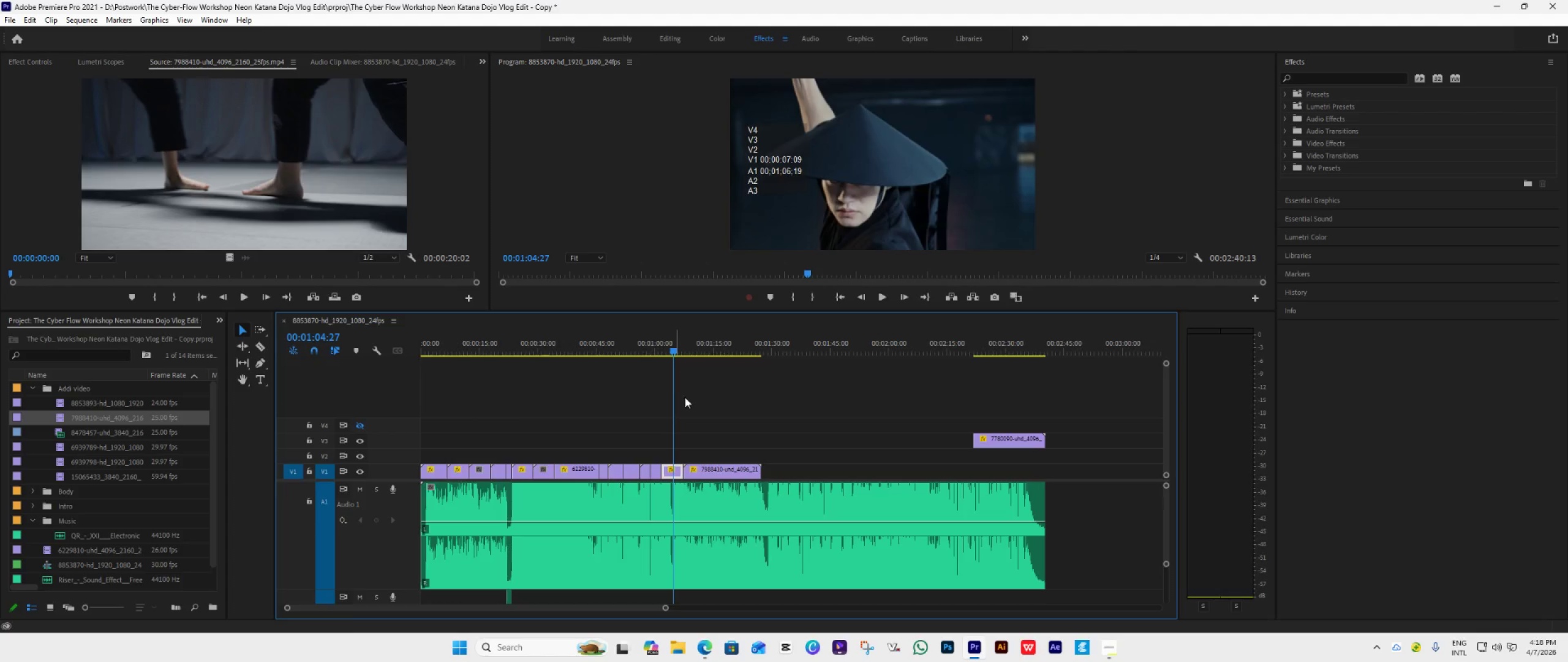 
key(Space)
 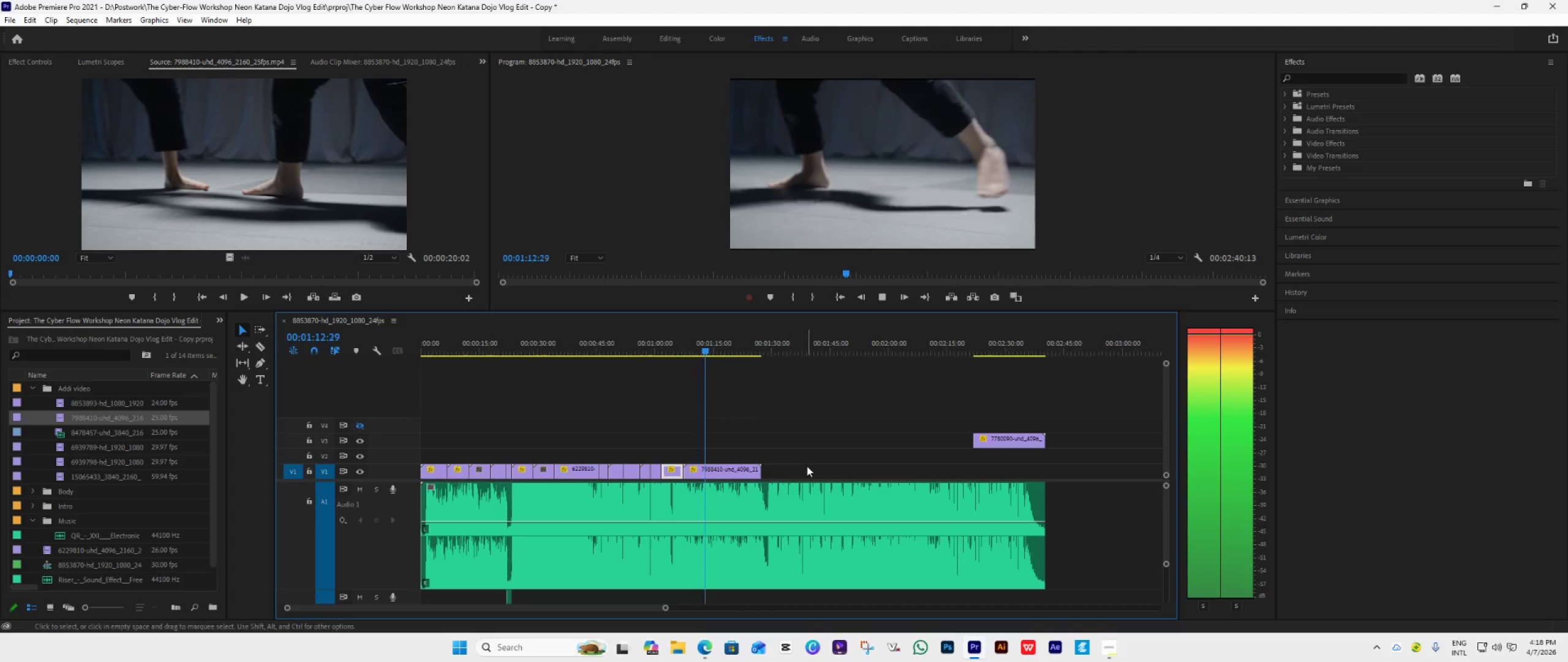 
wait(13.3)
 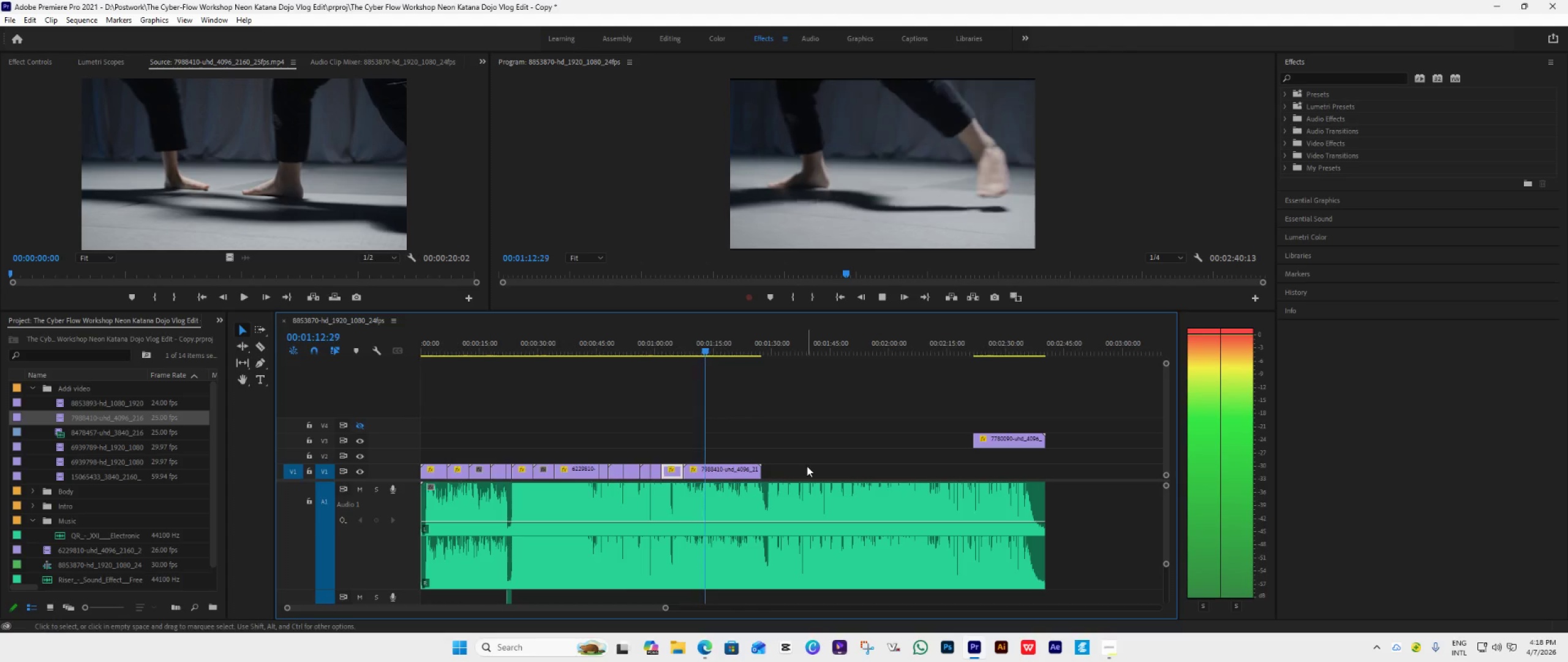 
key(Space)
 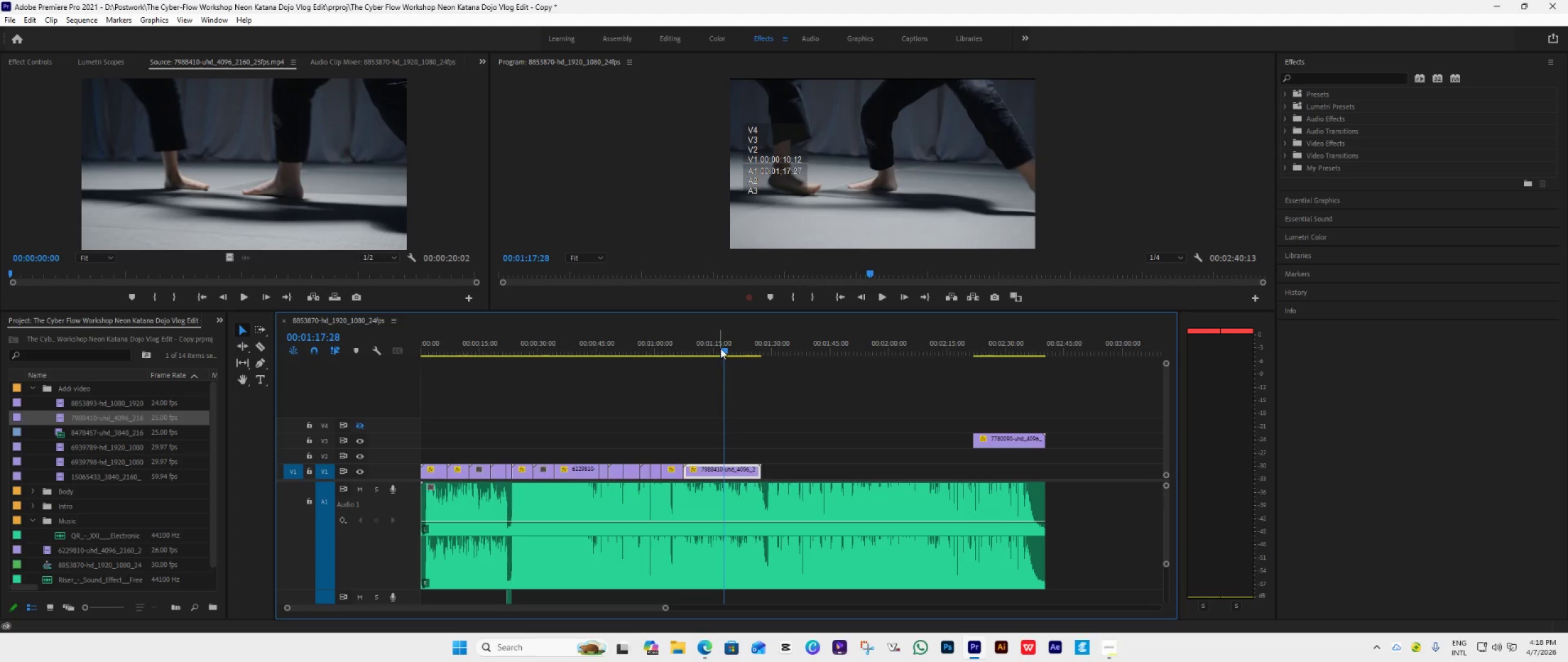 
left_click_drag(start_coordinate=[720, 348], to_coordinate=[682, 363])
 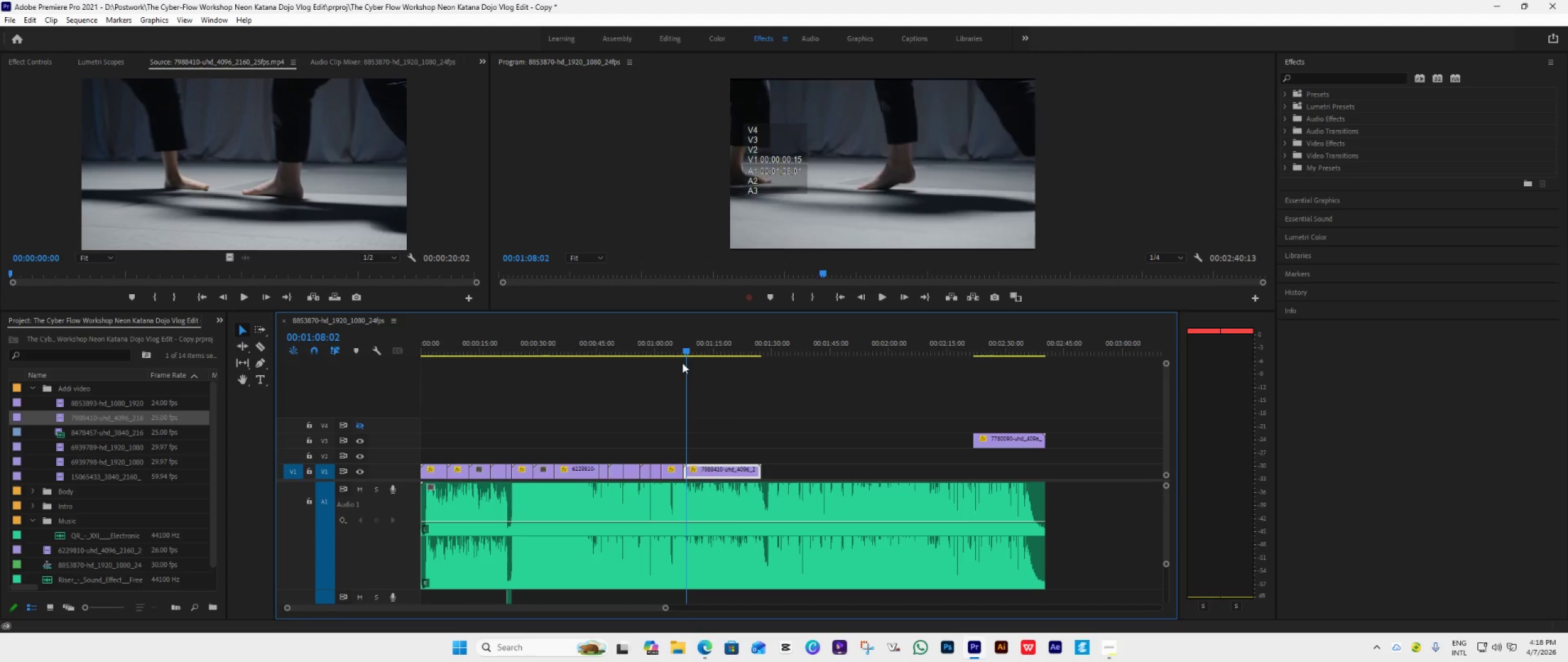 
key(Space)
 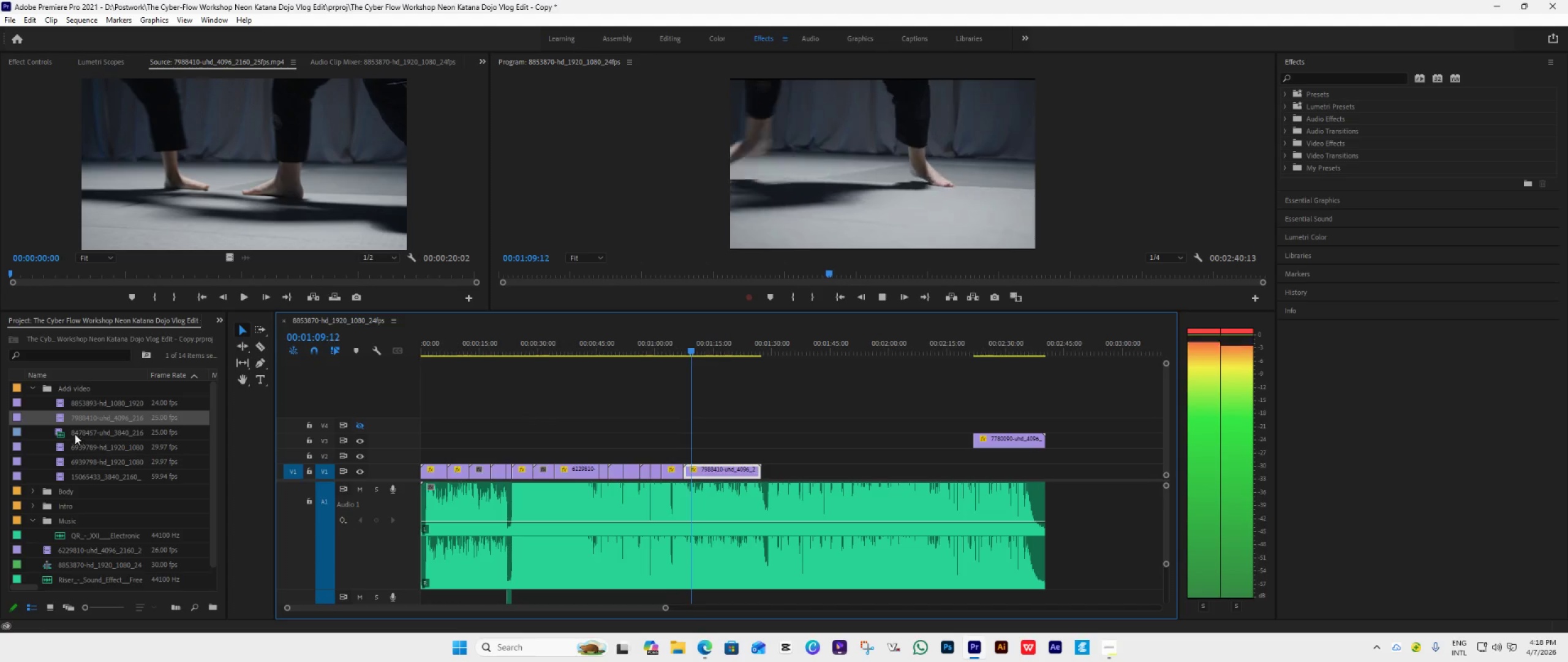 
double_click([56, 435])
 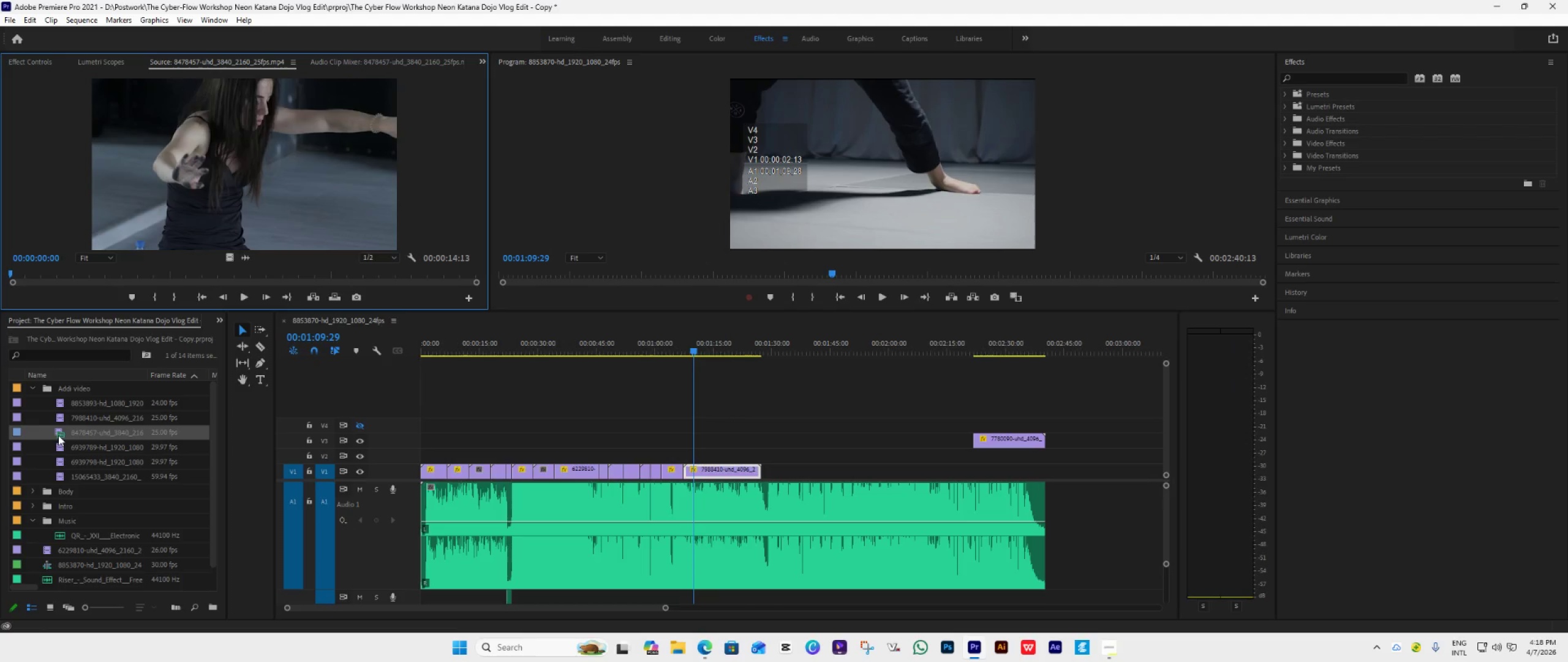 
key(Space)
 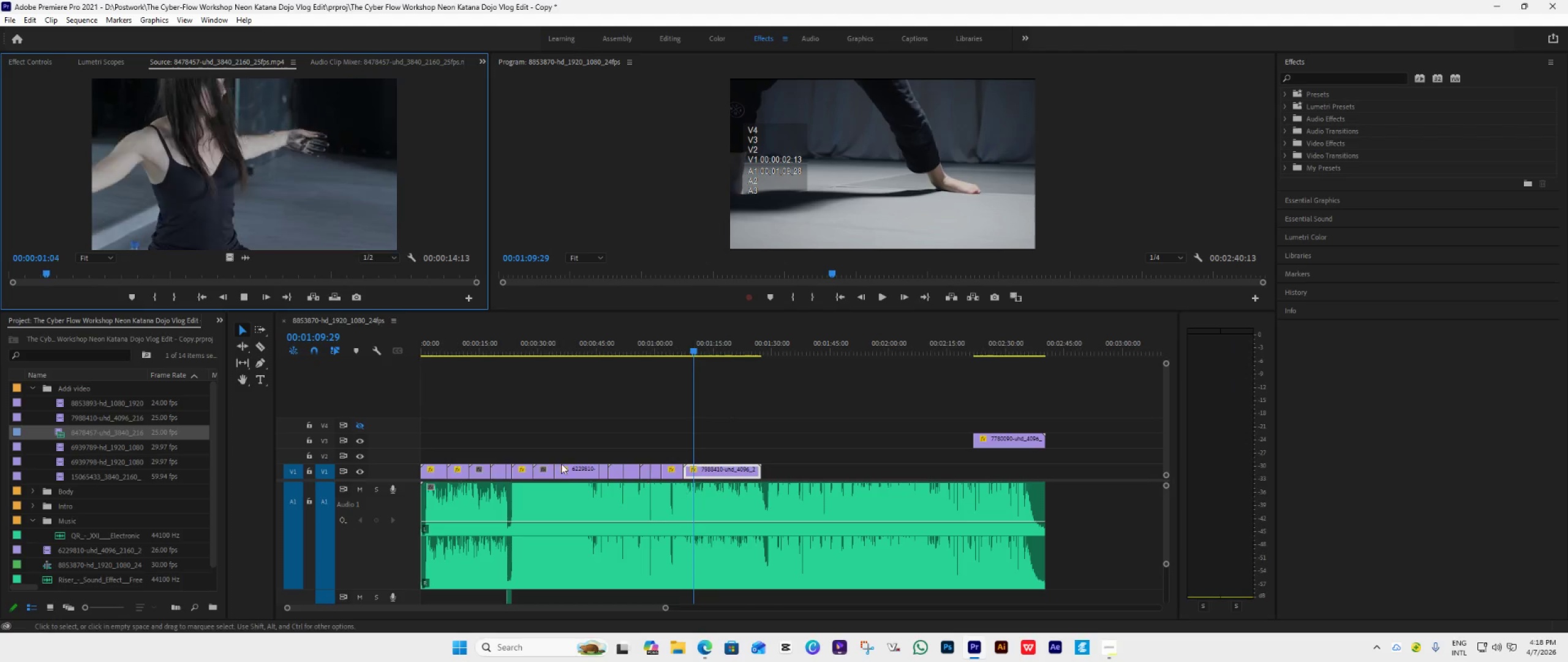 
key(Space)
 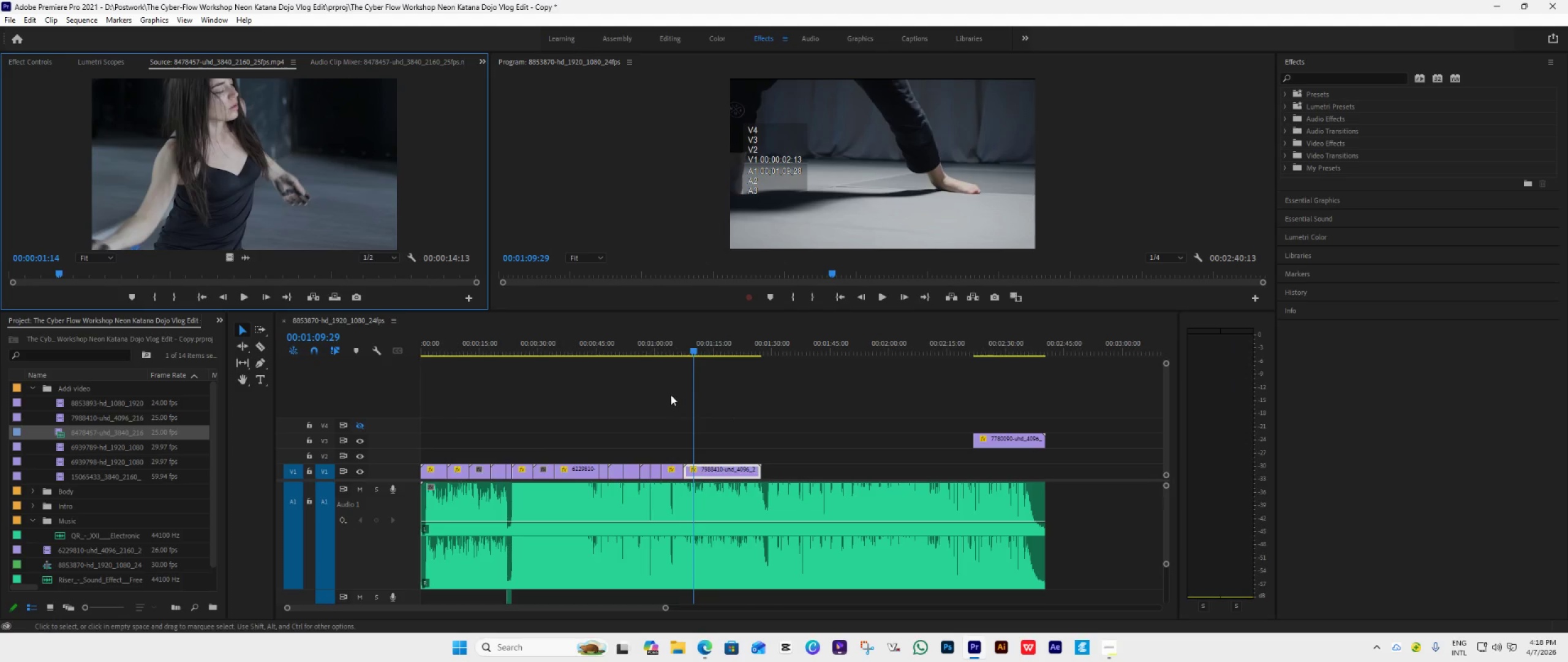 
left_click([646, 395])
 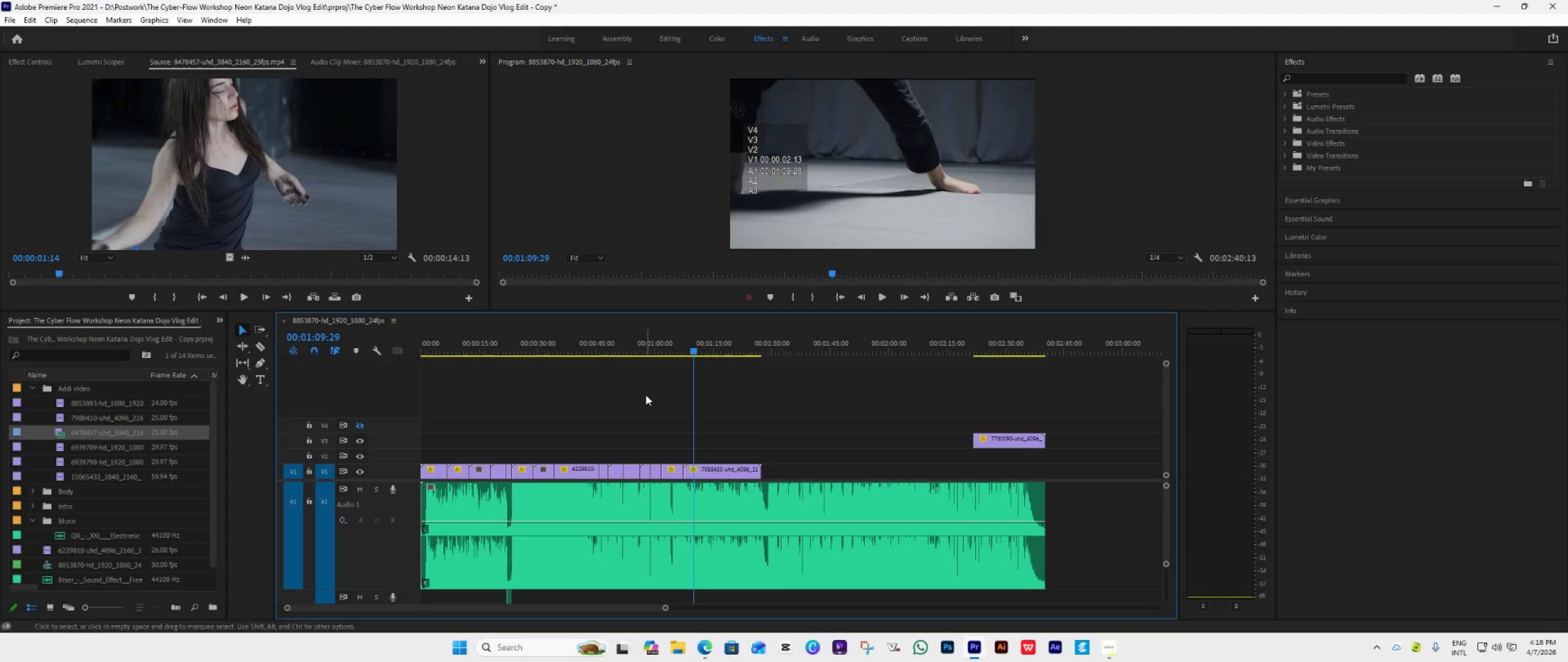 
key(Space)
 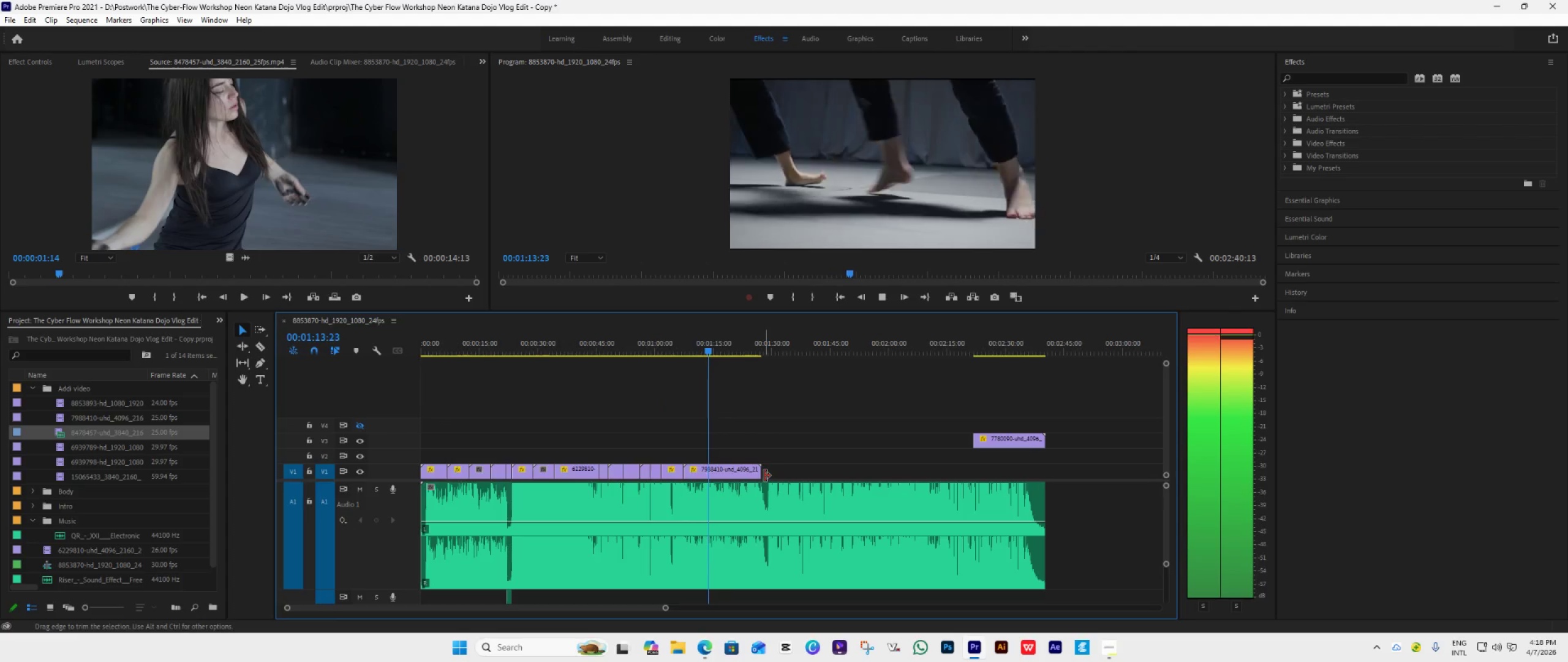 
wait(5.55)
 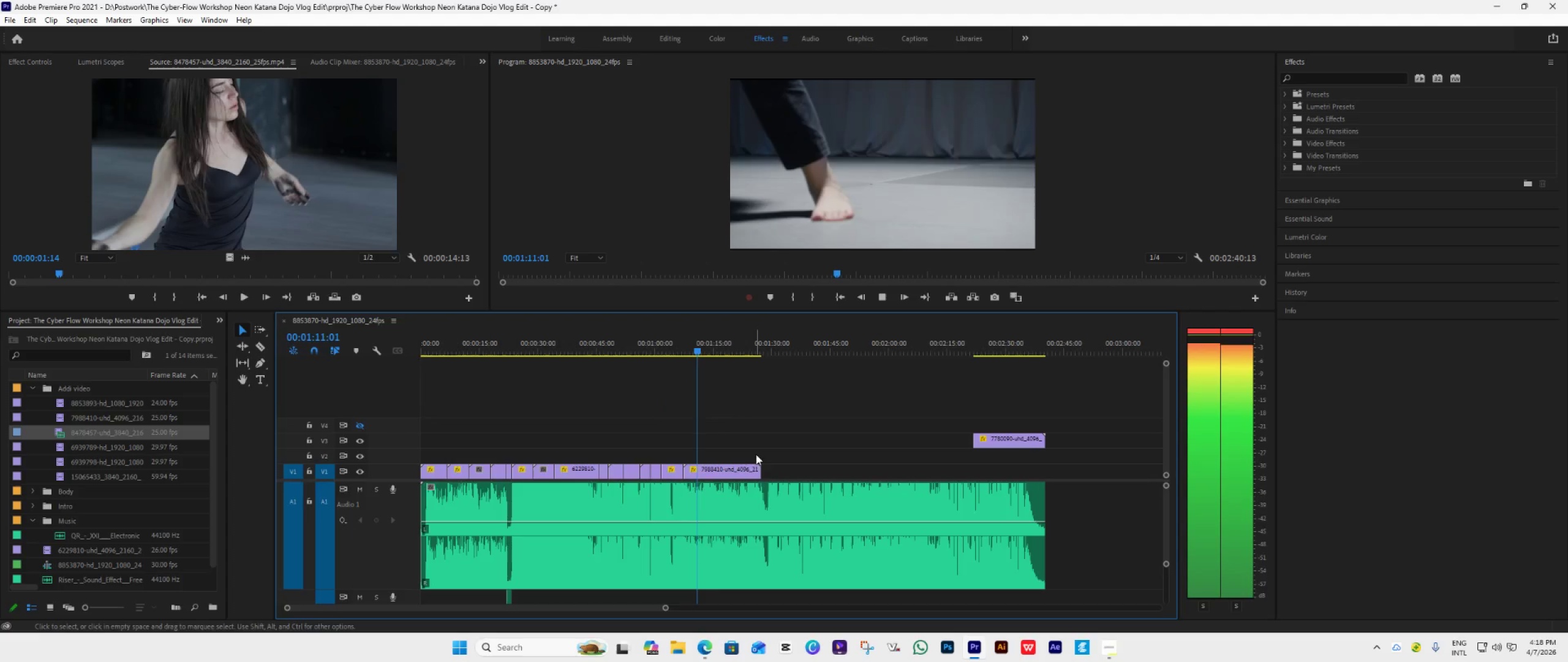 
key(Space)
 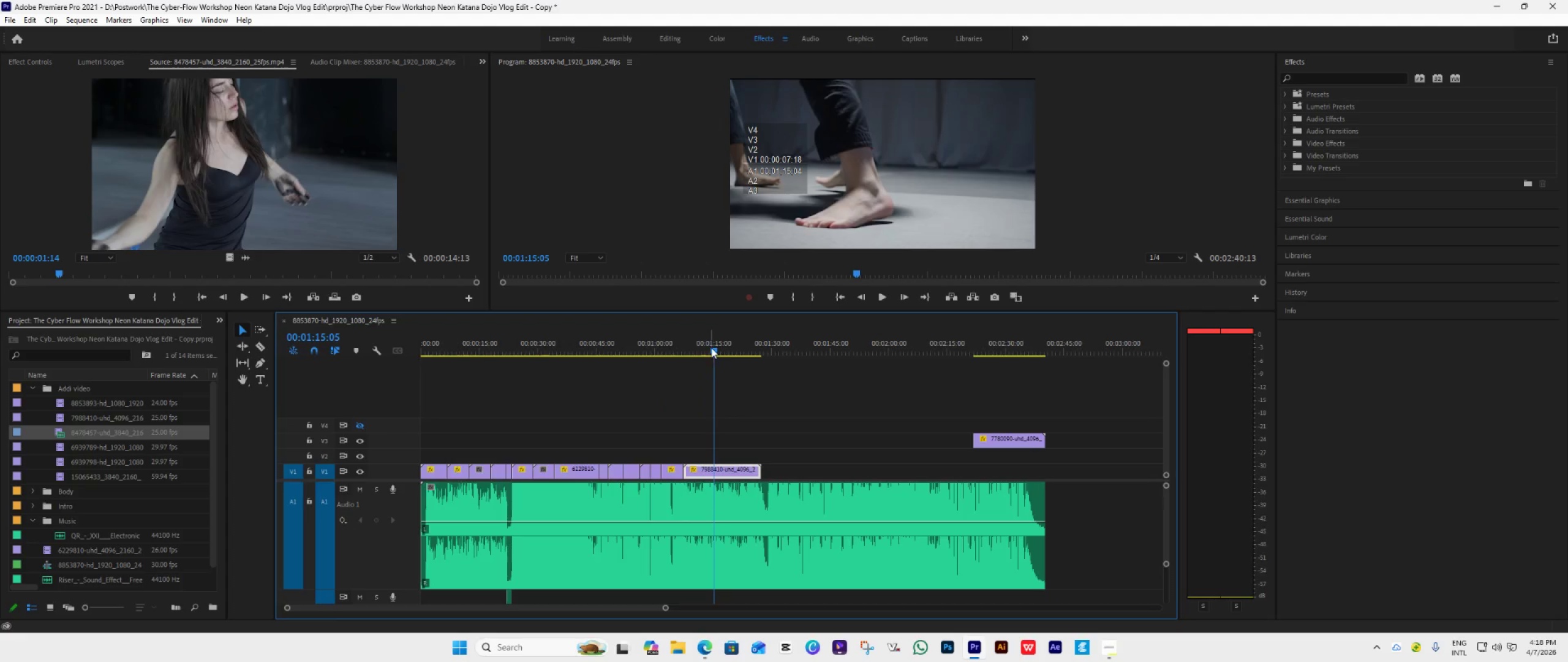 
left_click_drag(start_coordinate=[711, 348], to_coordinate=[700, 360])
 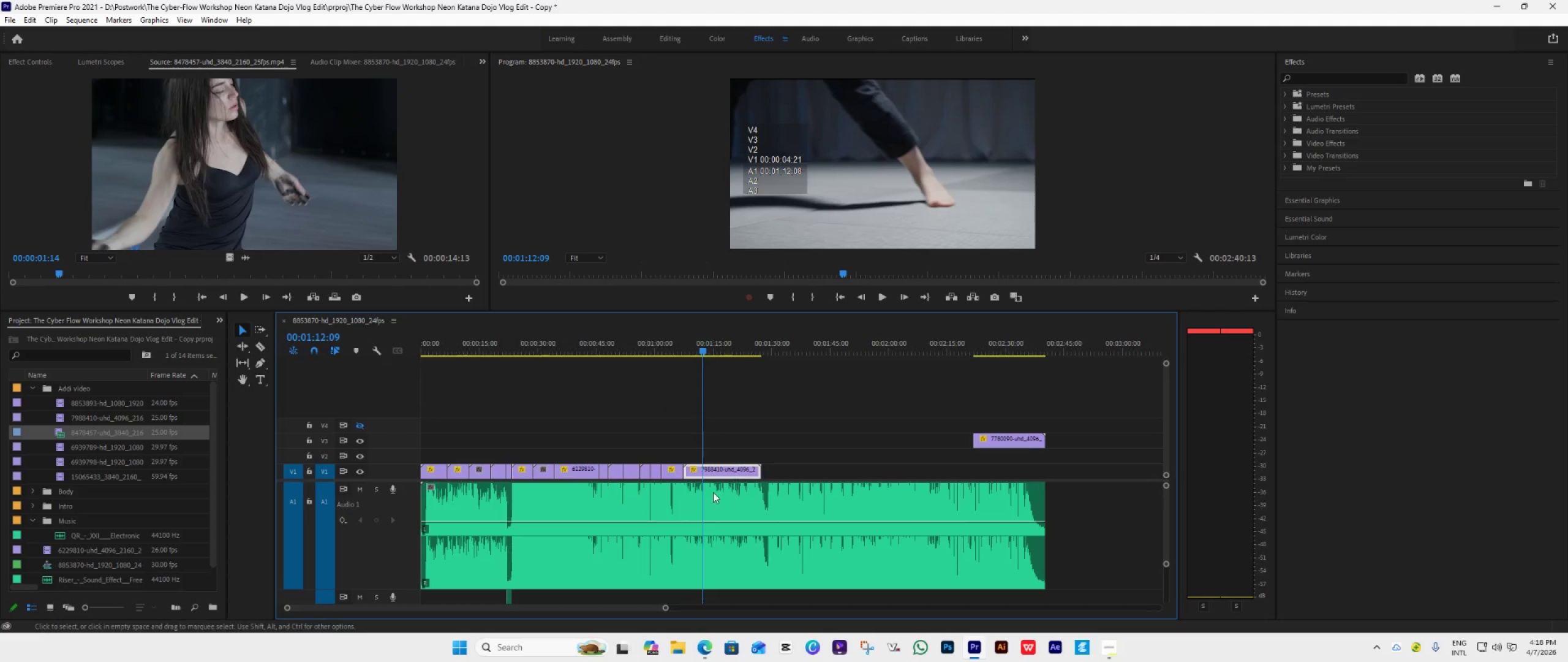 
hold_key(key=AltLeft, duration=0.59)
scroll: coordinate [713, 492], scroll_direction: up, amount: 12.0
 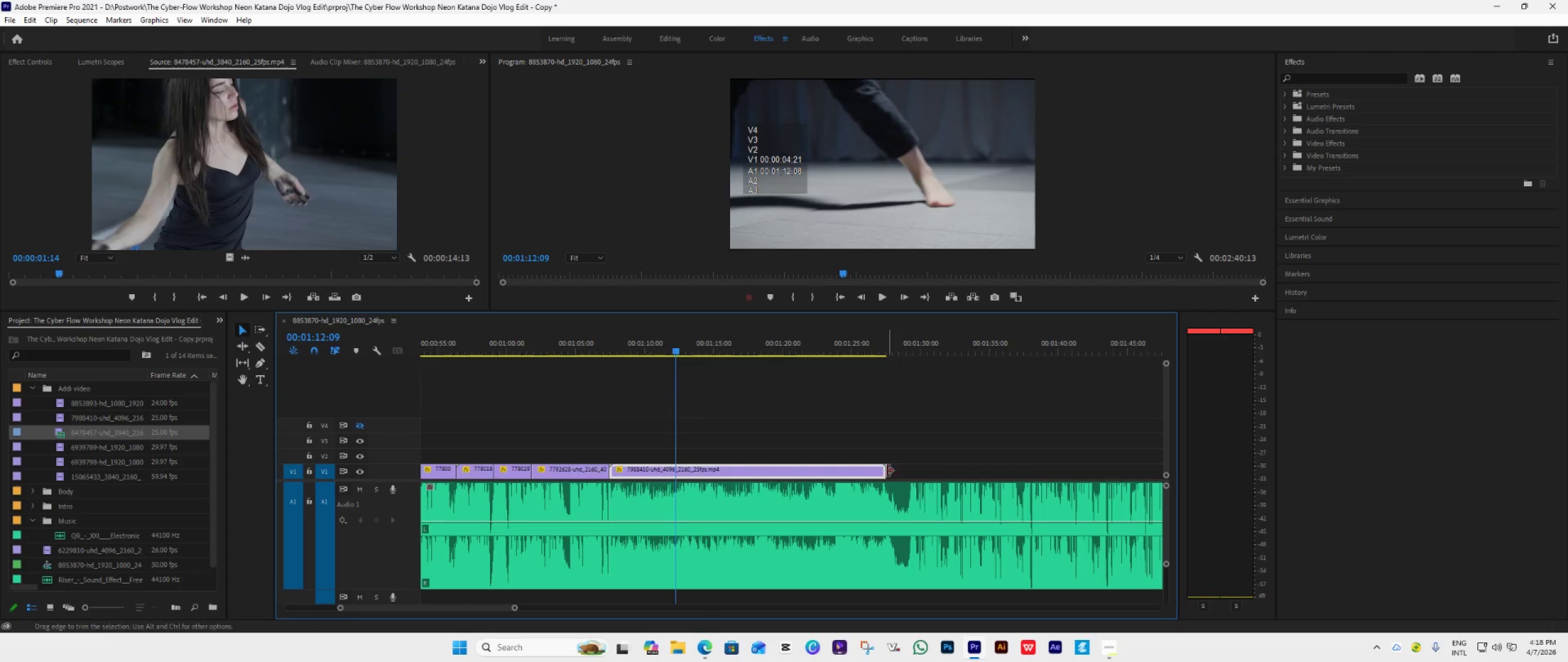 
key(Space)
 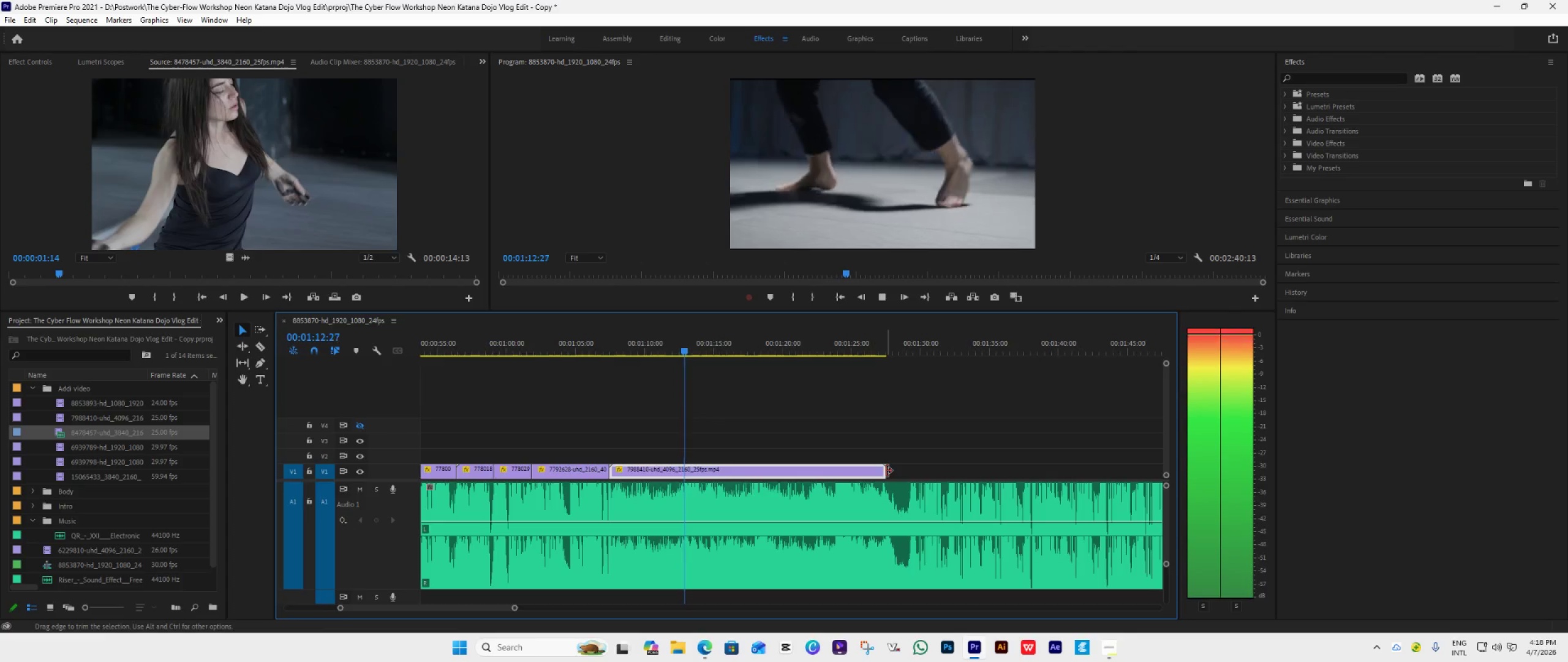 
key(Space)
 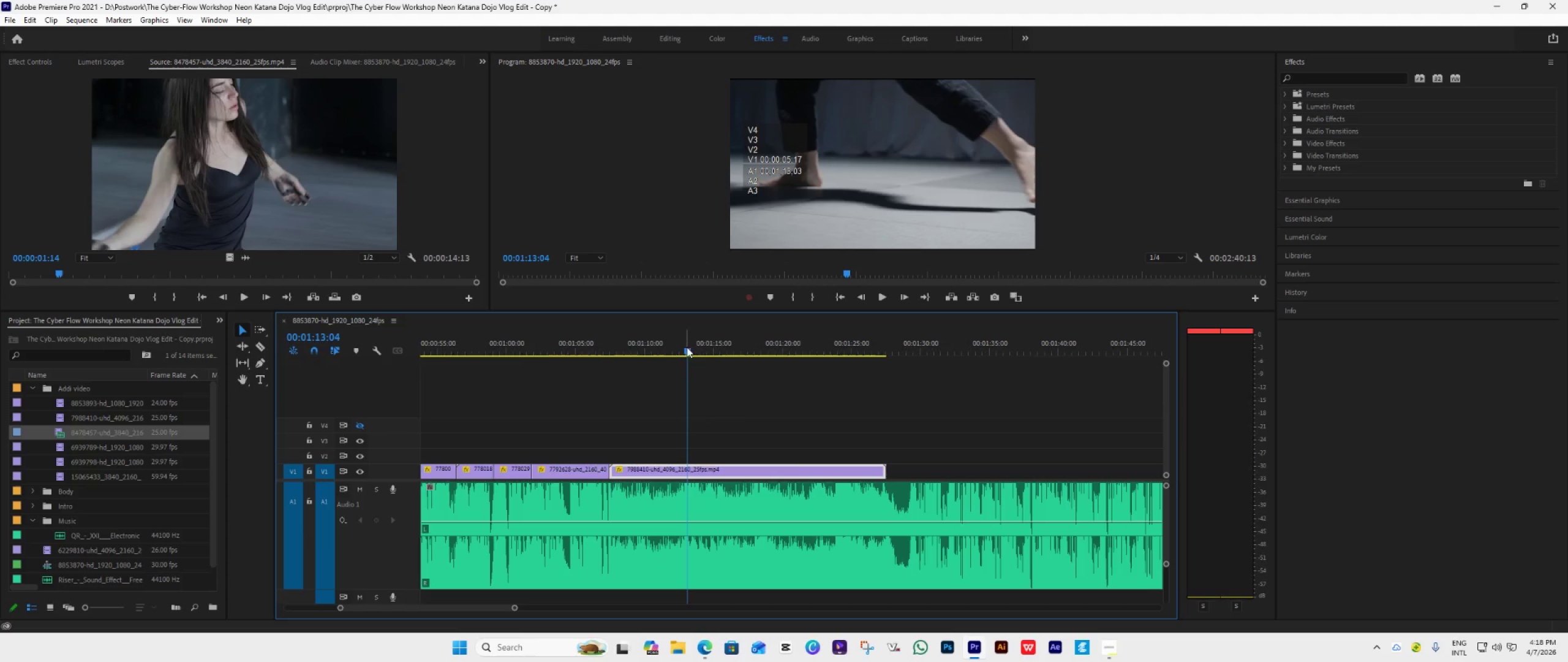 
left_click_drag(start_coordinate=[687, 347], to_coordinate=[682, 361])
 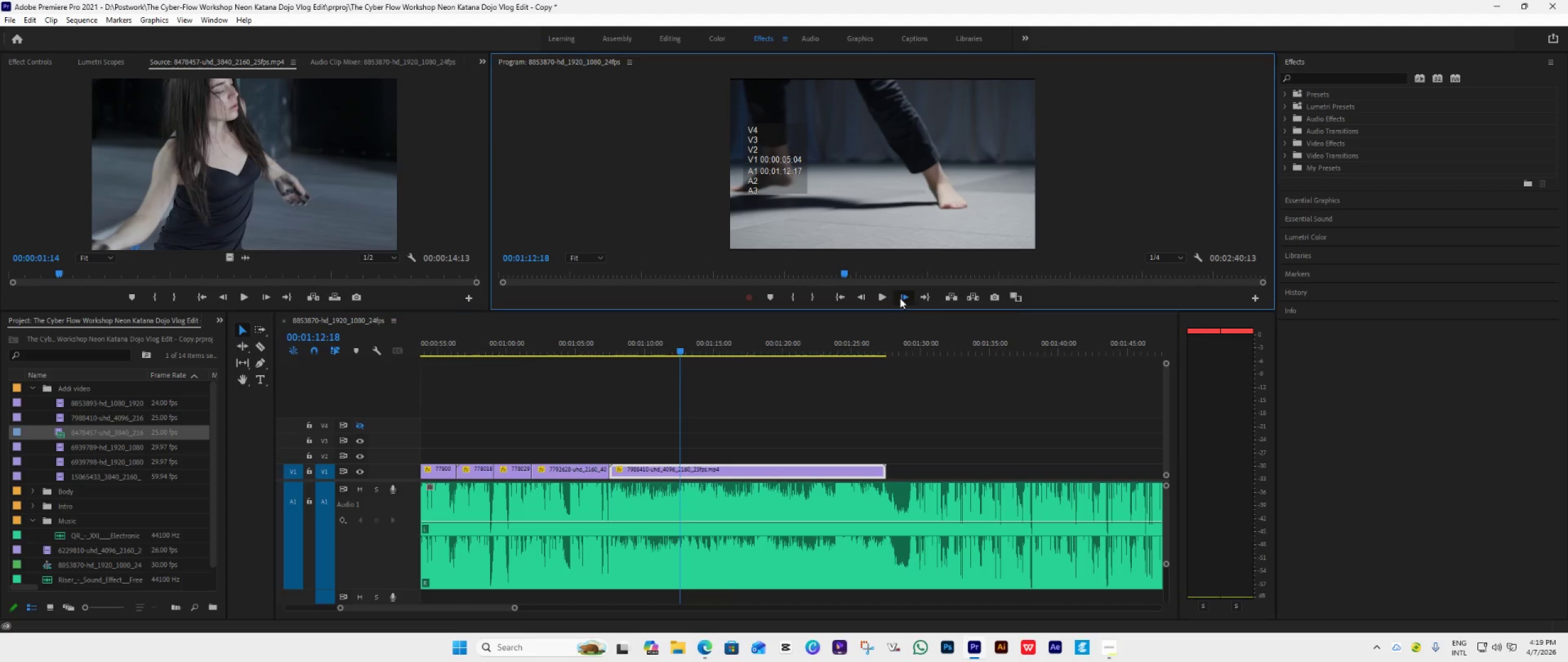 
double_click([900, 298])
 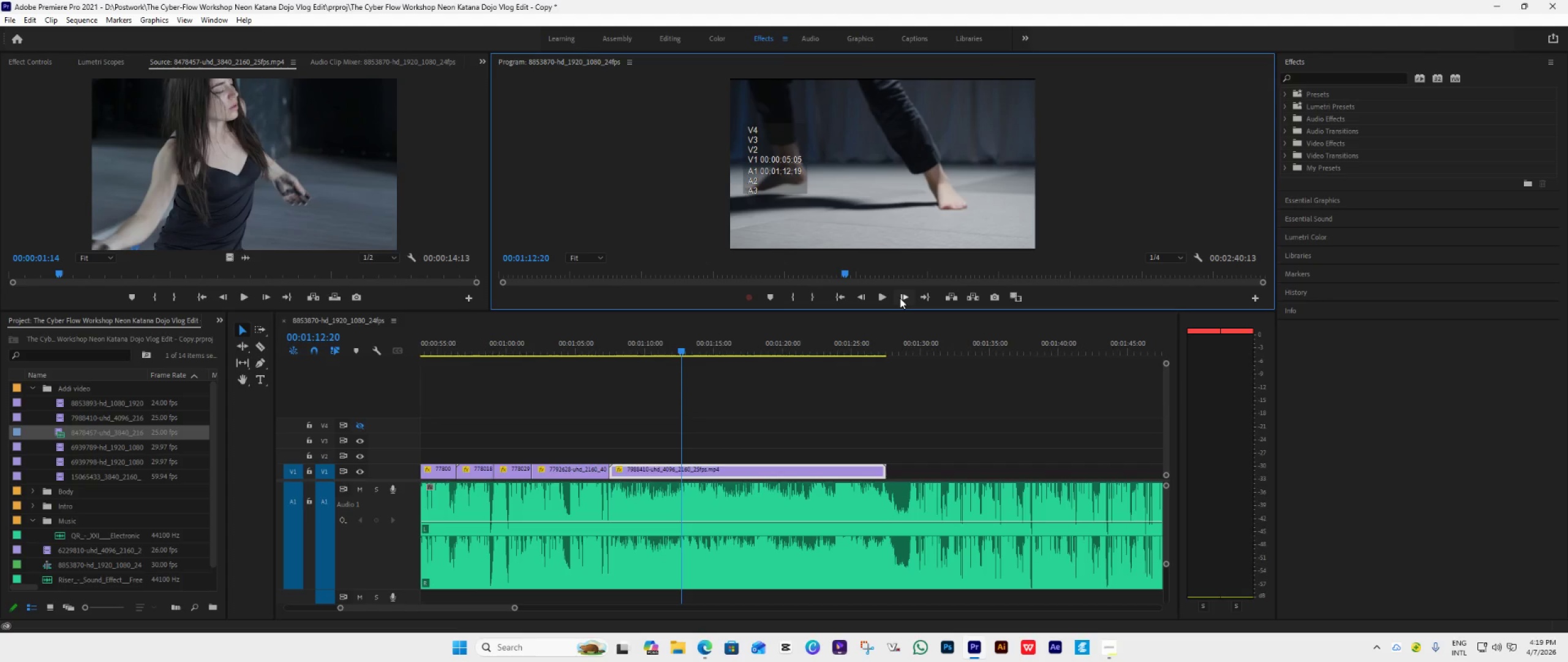 
triple_click([900, 298])
 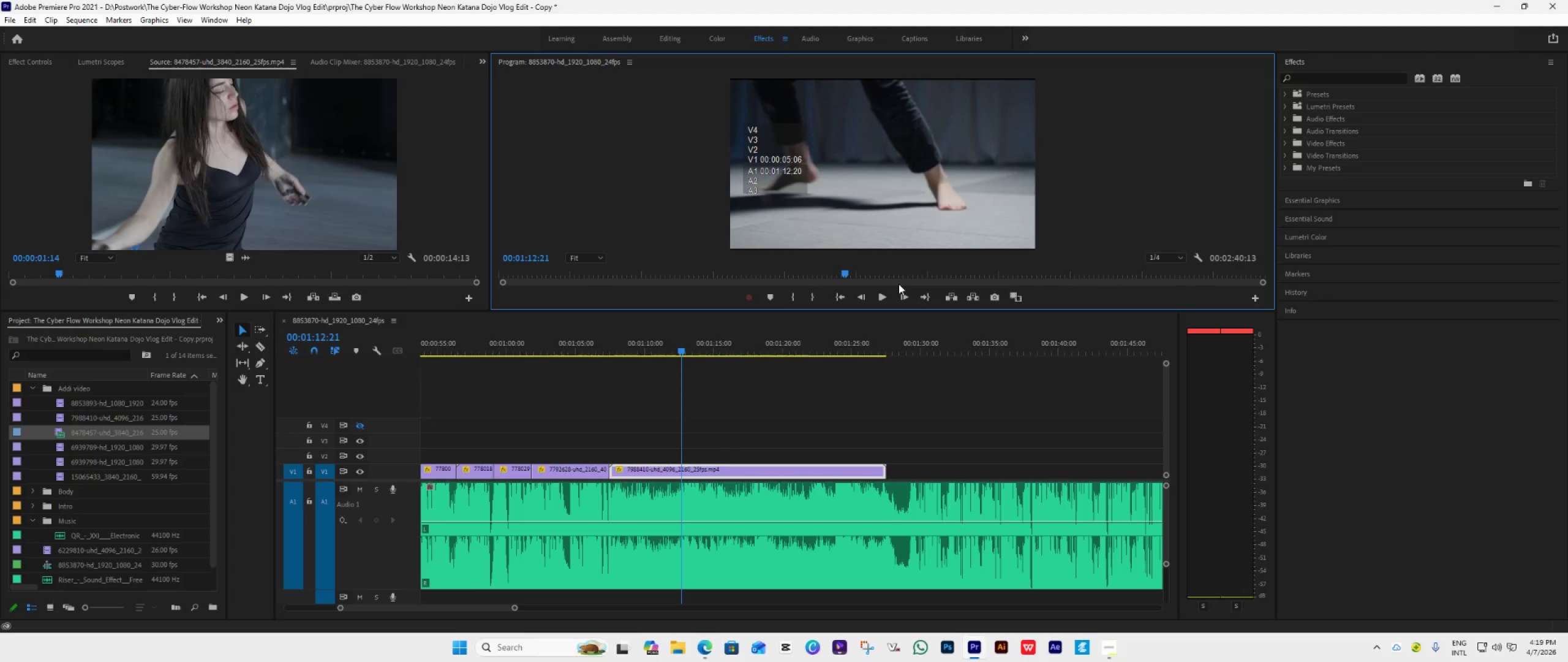 
left_click([902, 298])
 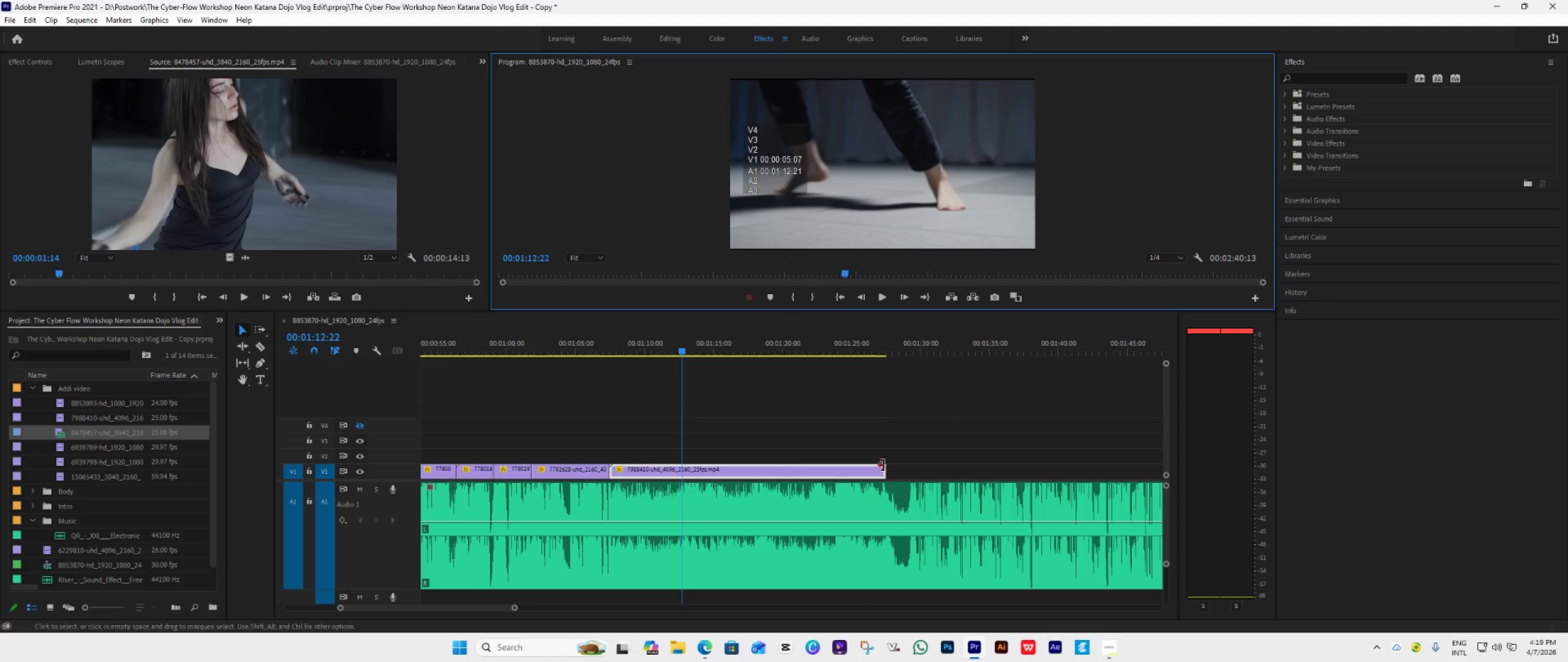 
left_click_drag(start_coordinate=[879, 474], to_coordinate=[679, 516])
 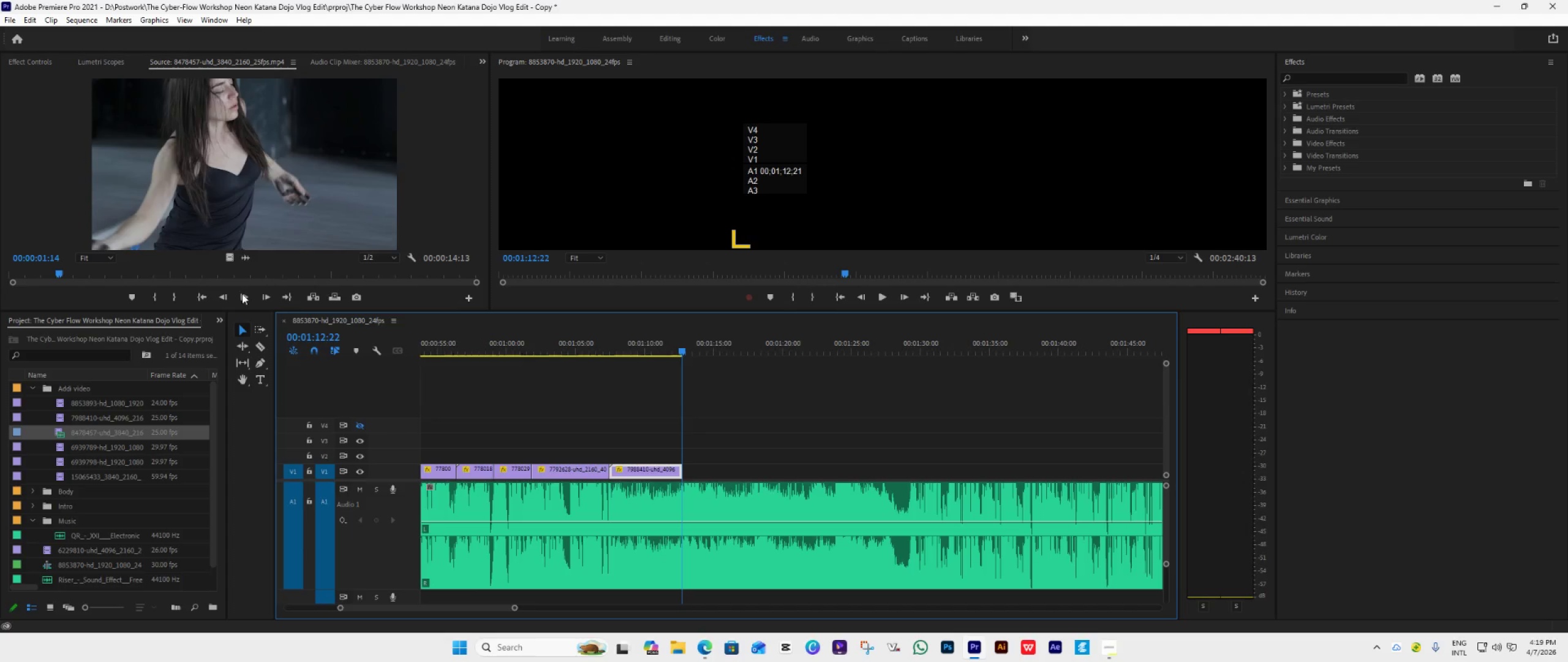 
left_click_drag(start_coordinate=[229, 259], to_coordinate=[685, 468])
 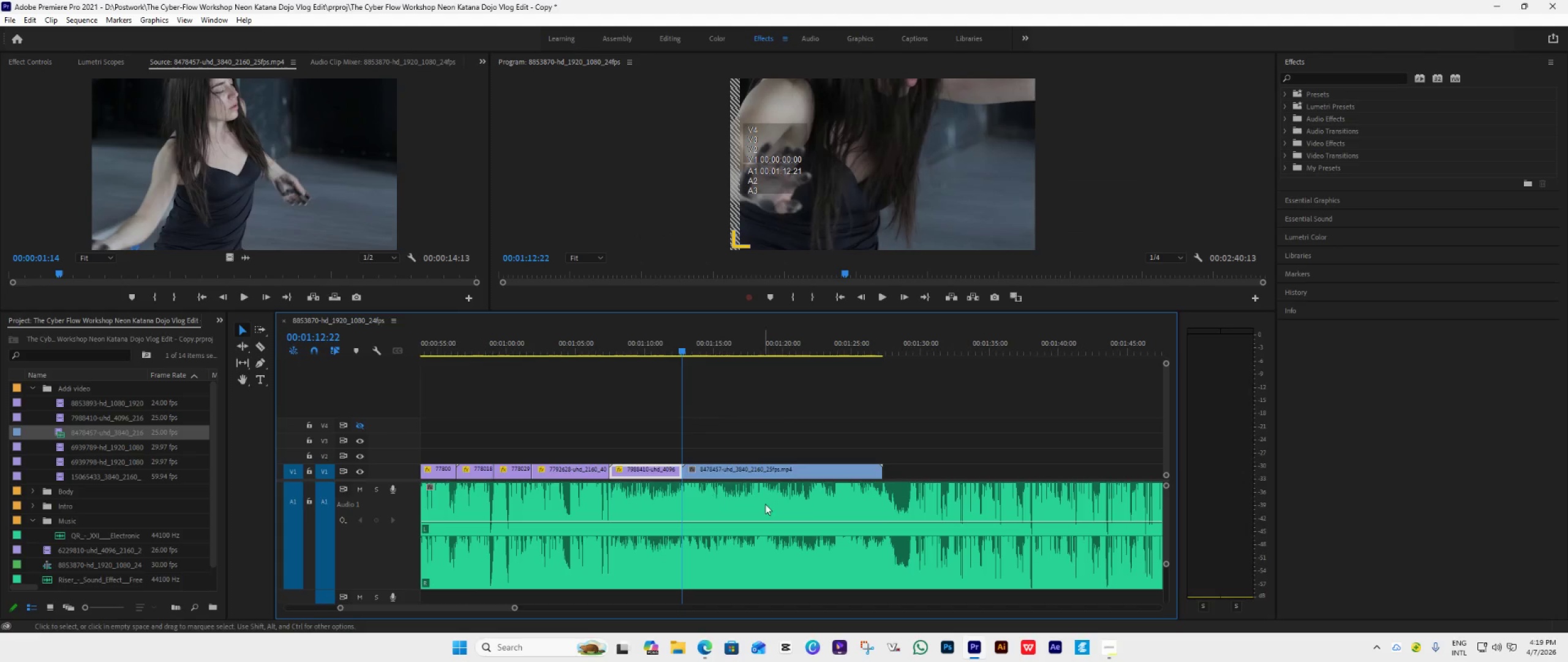 
key(Space)
 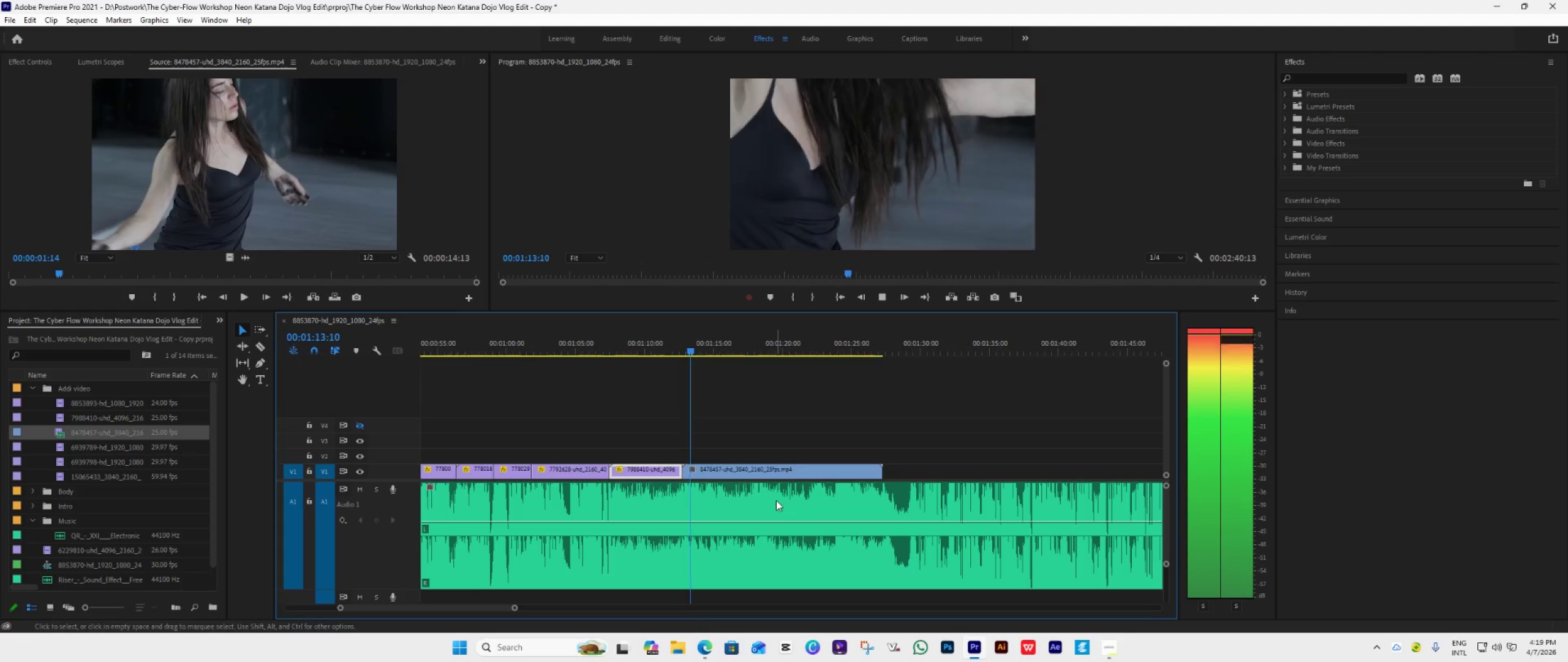 
key(Space)
 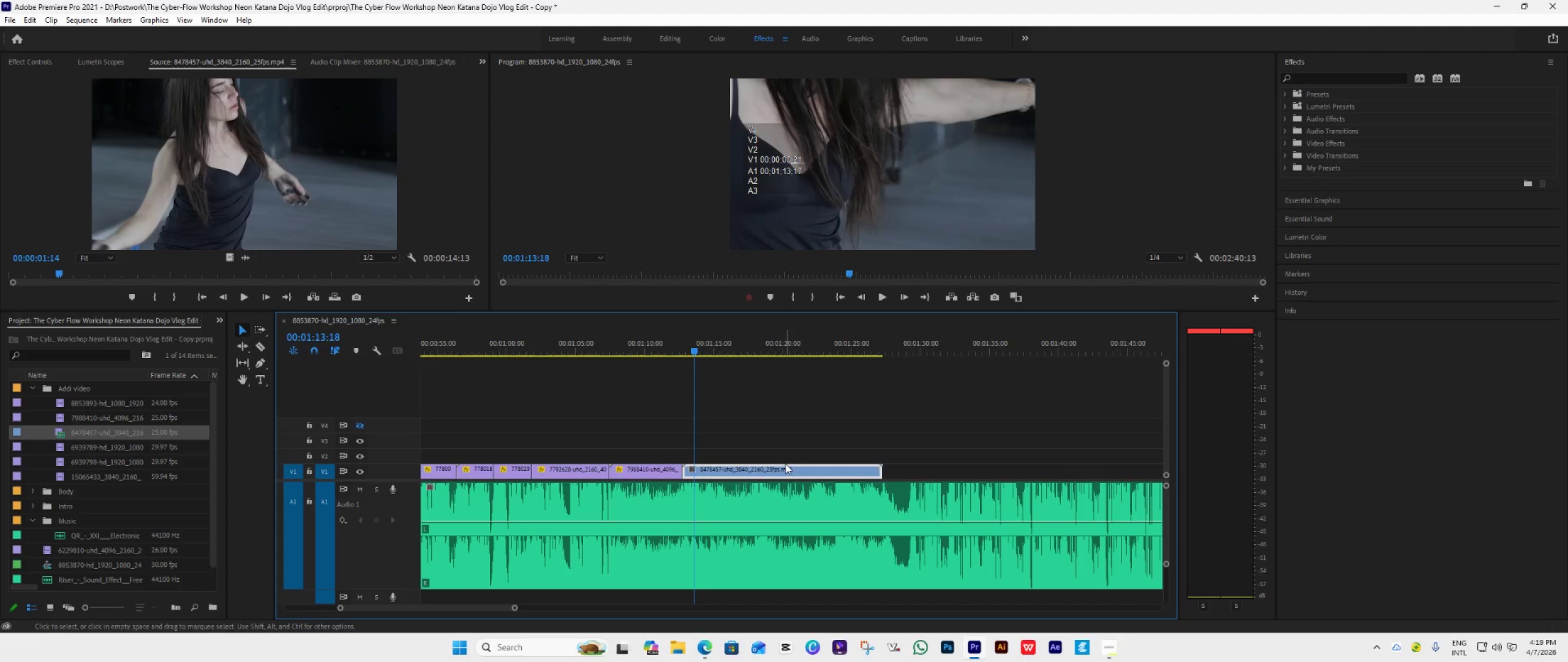 
right_click([786, 463])
 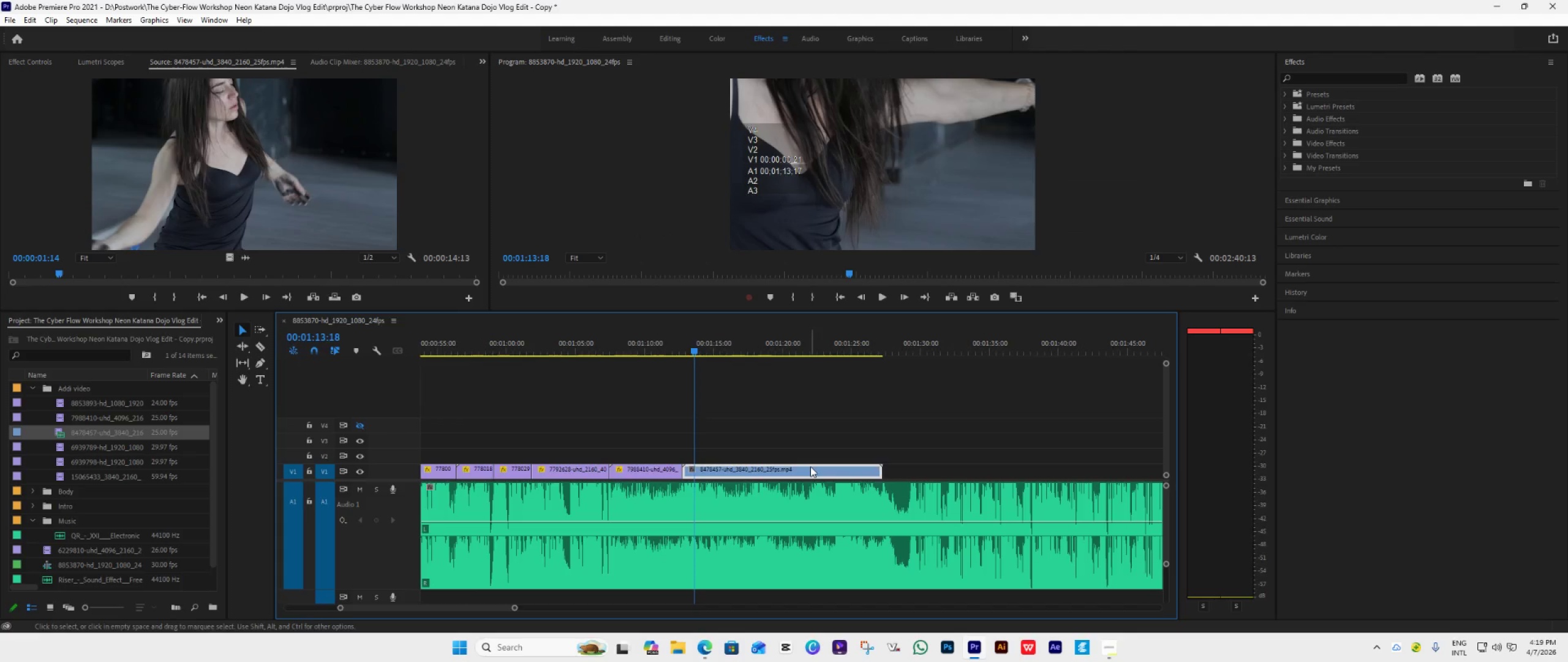 
left_click([810, 466])
 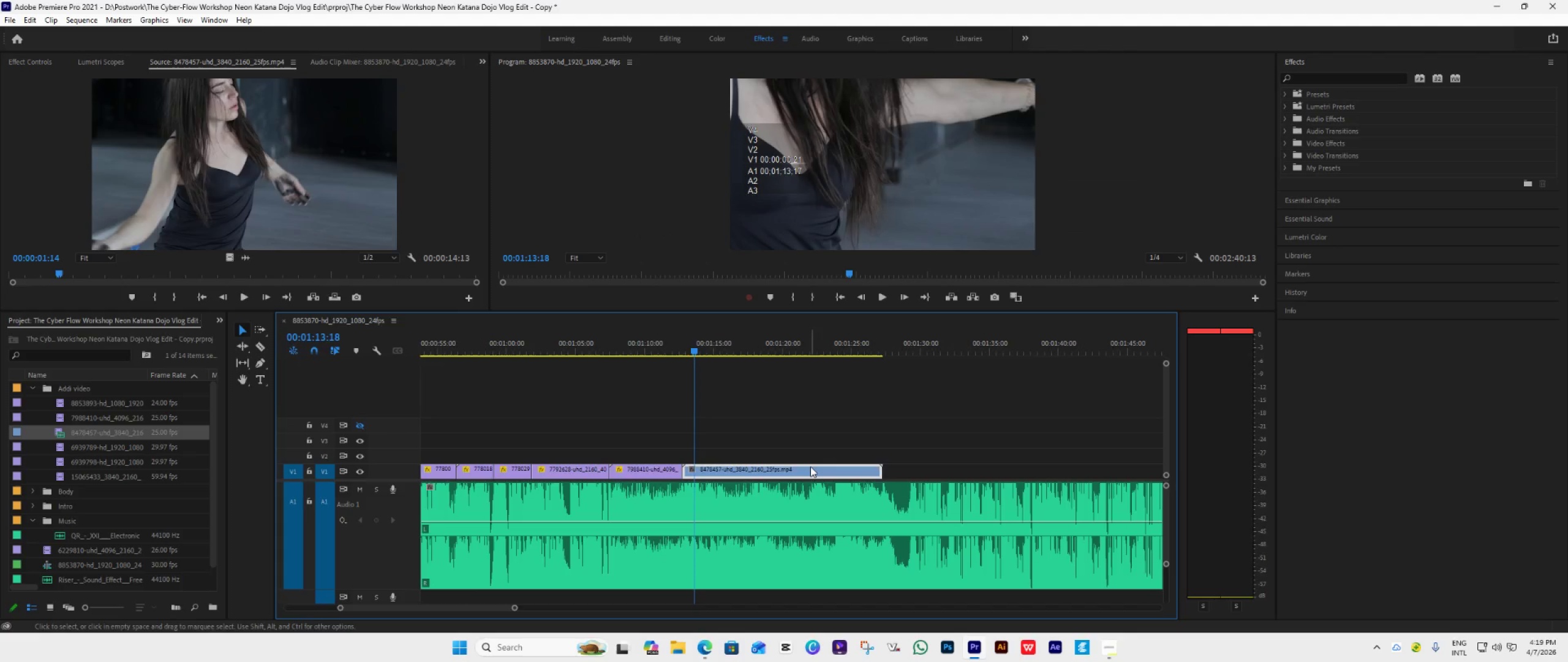 
right_click([810, 466])
 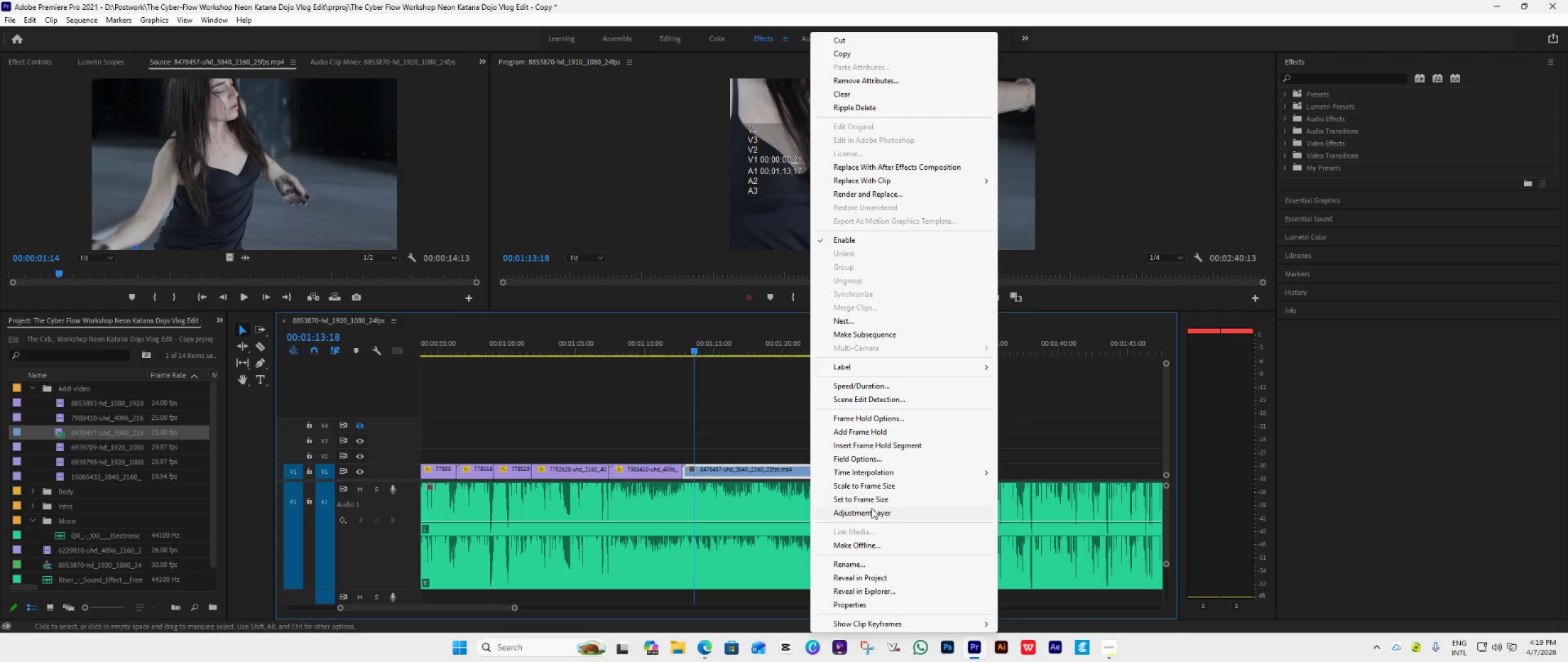 
left_click([884, 500])
 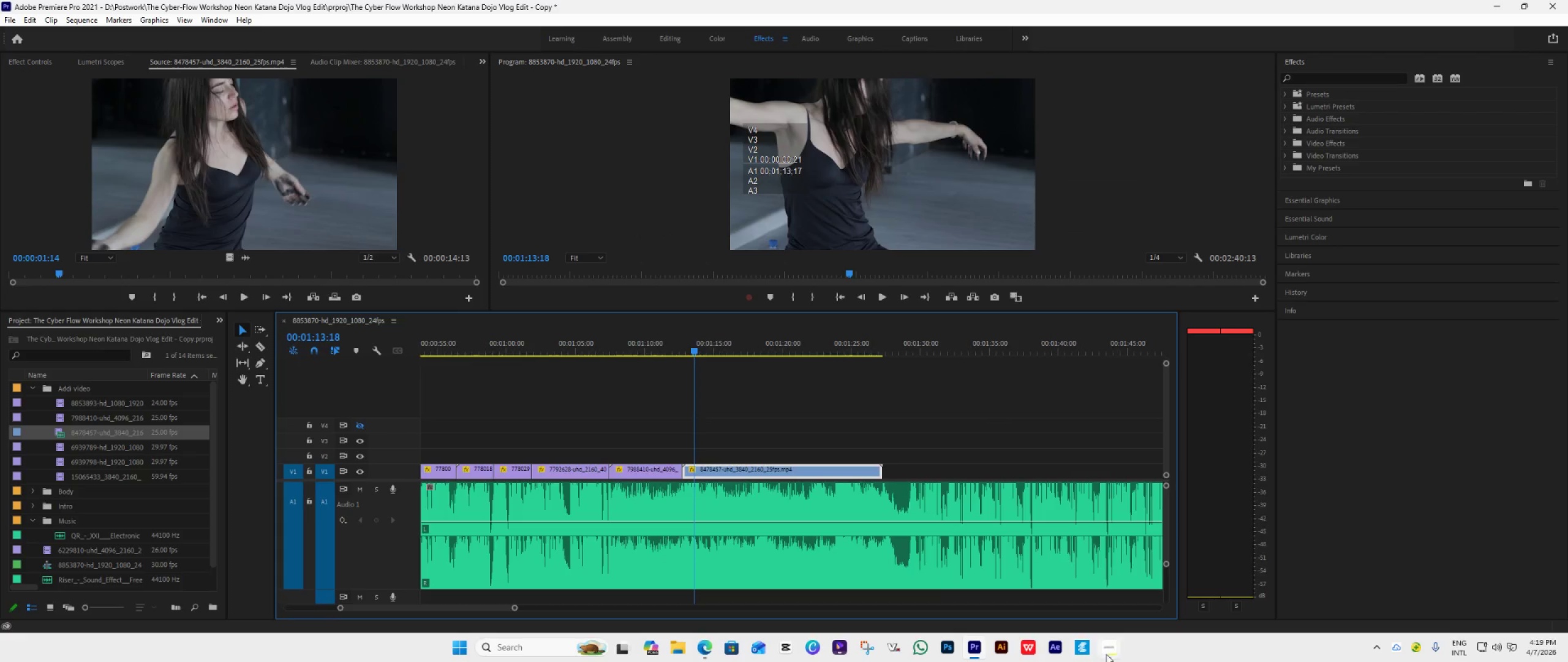 
left_click([1114, 652])